 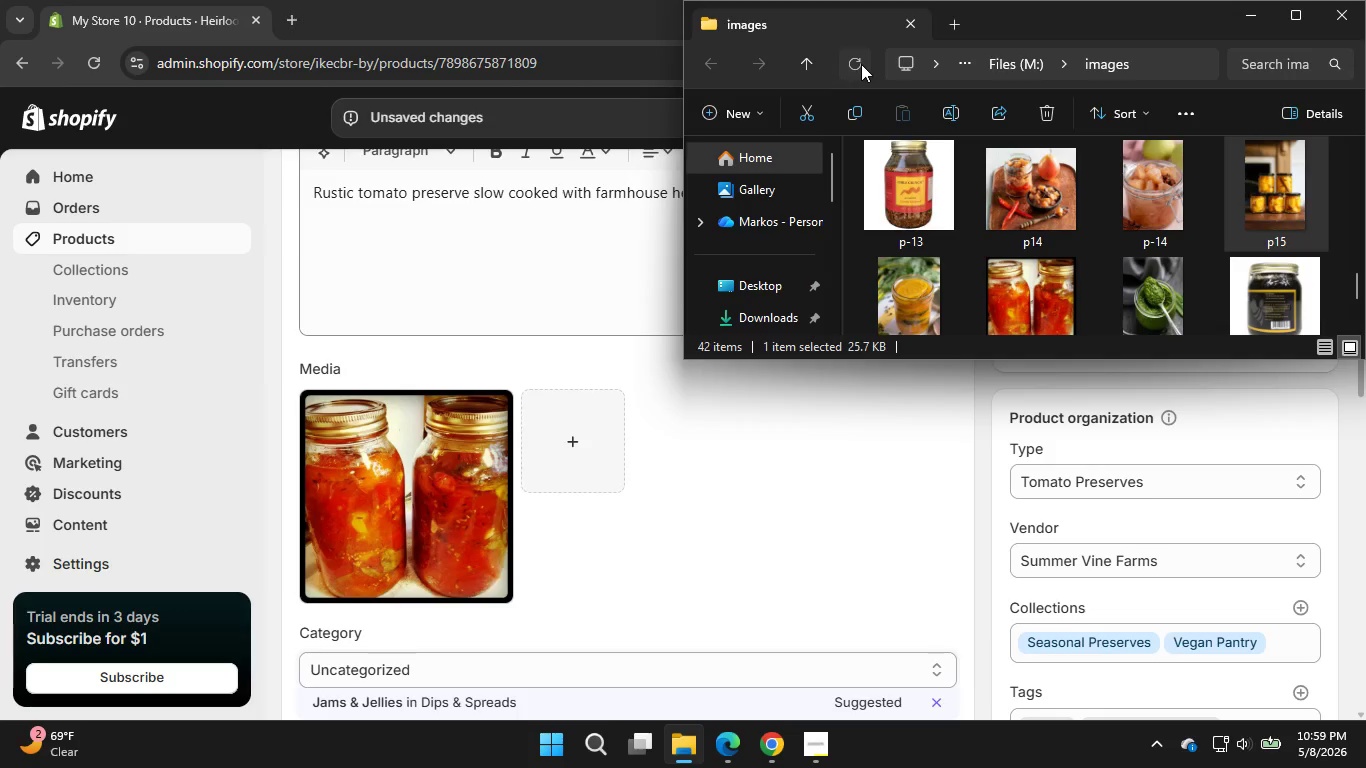 
scroll: coordinate [1181, 217], scroll_direction: down, amount: 3.0
 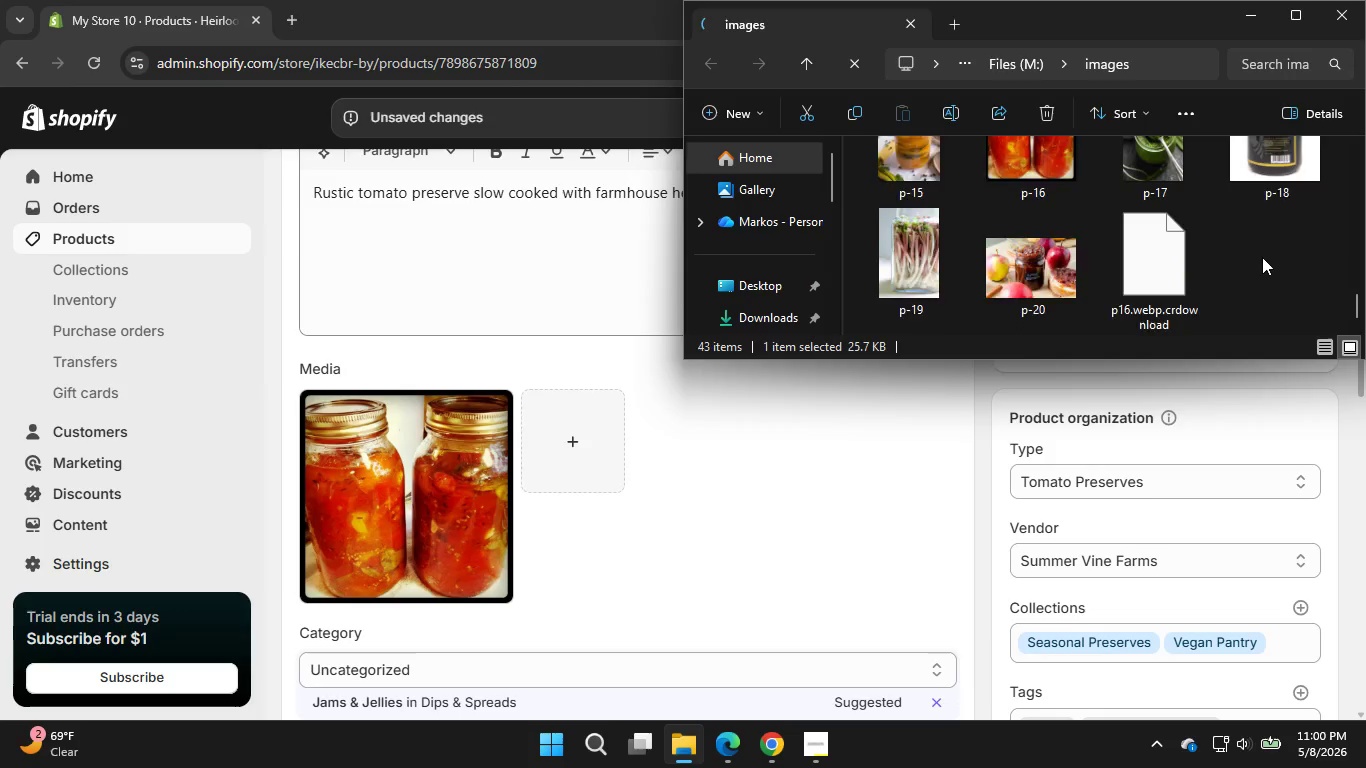 
scroll: coordinate [1262, 257], scroll_direction: none, amount: 0.0
 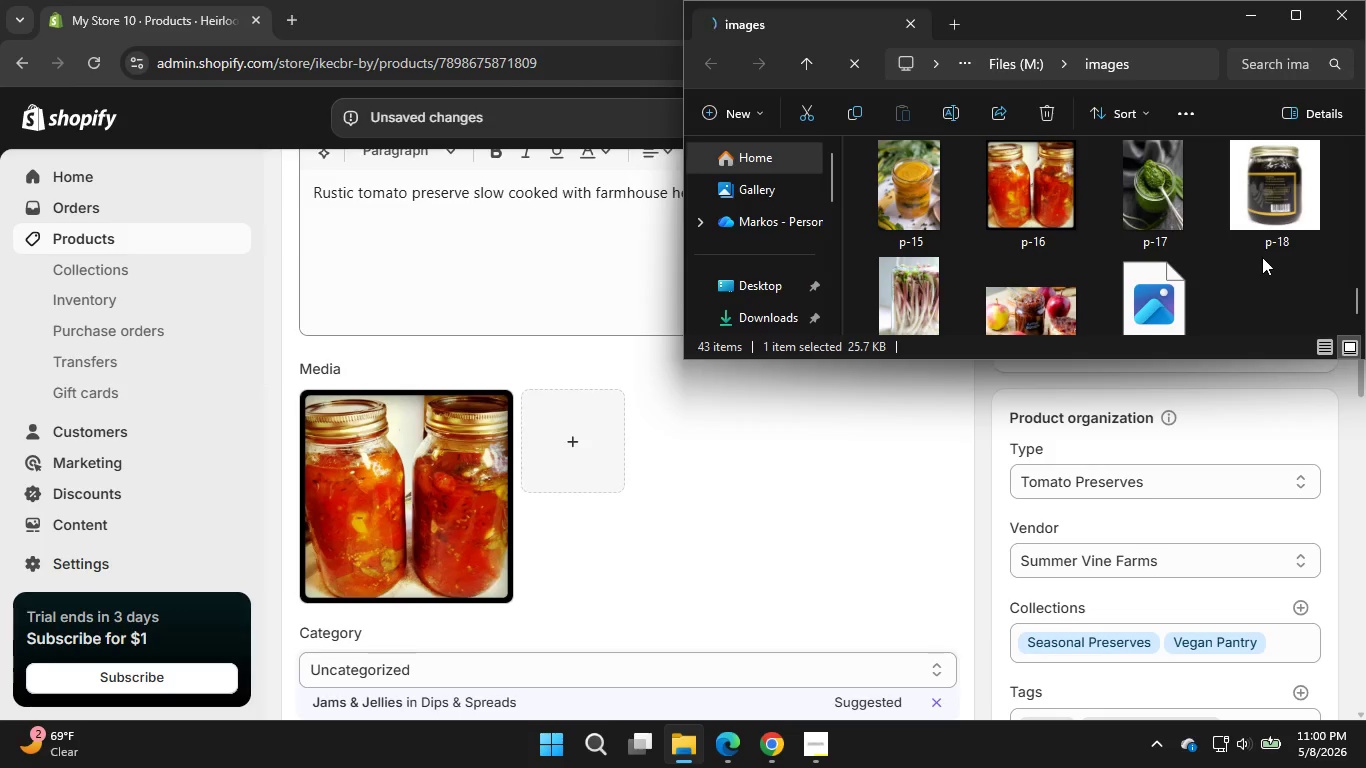 
scroll: coordinate [1262, 257], scroll_direction: up, amount: 1.0
 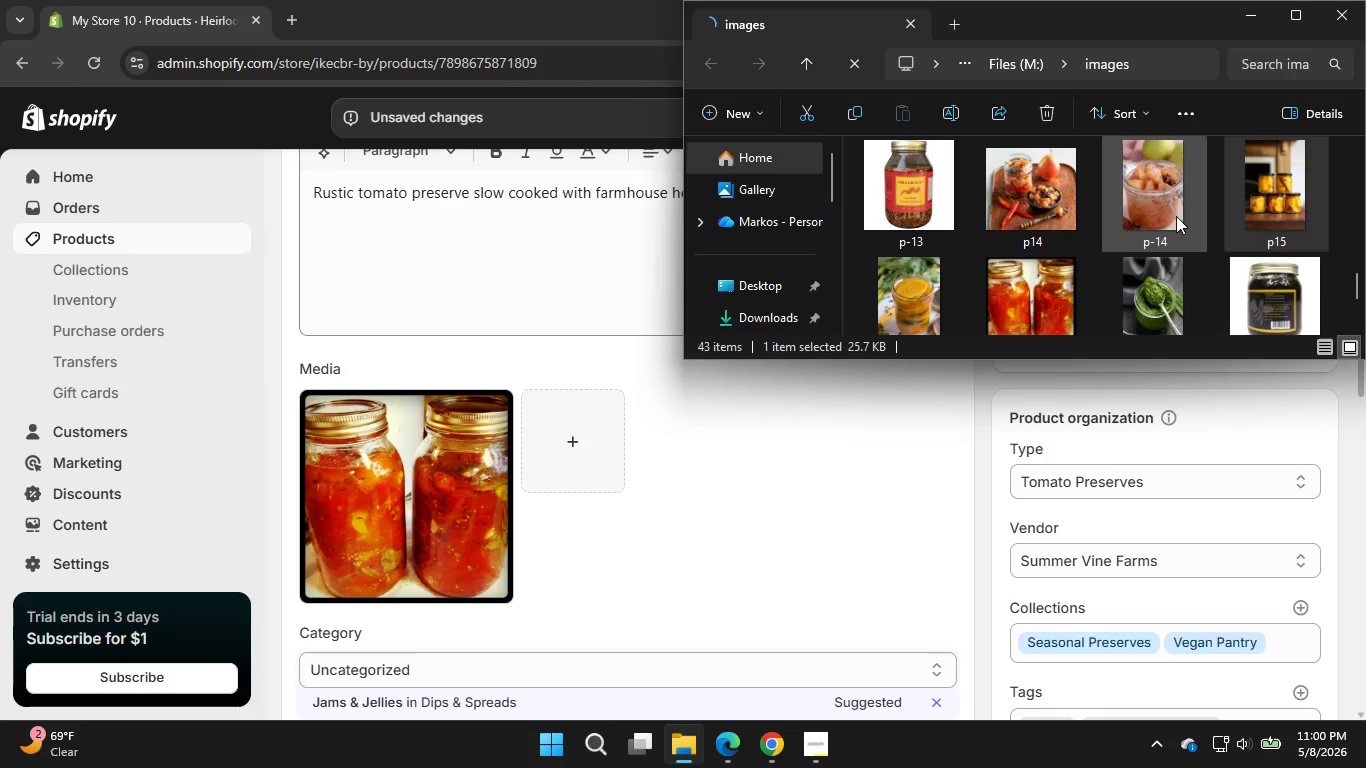 
scroll: coordinate [1176, 216], scroll_direction: none, amount: 0.0
 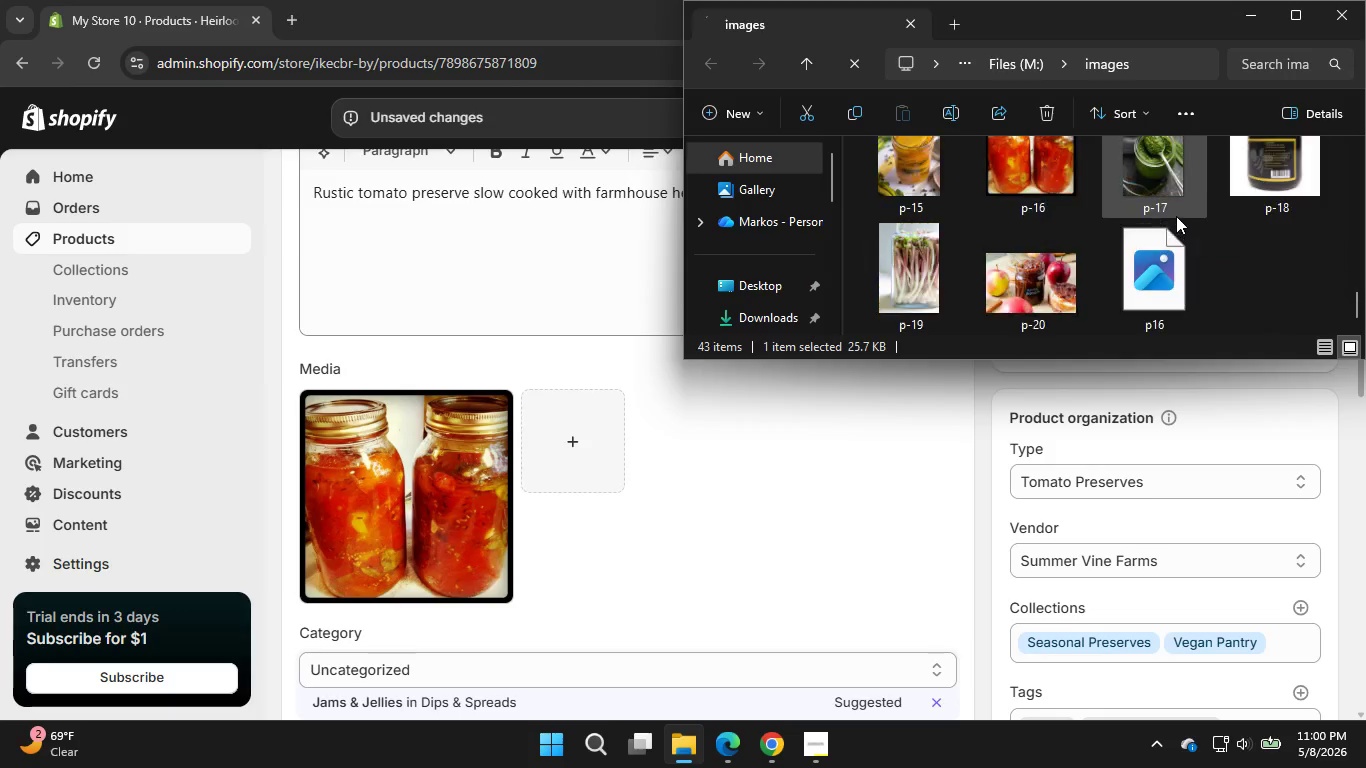 
scroll: coordinate [1176, 216], scroll_direction: down, amount: 1.0
 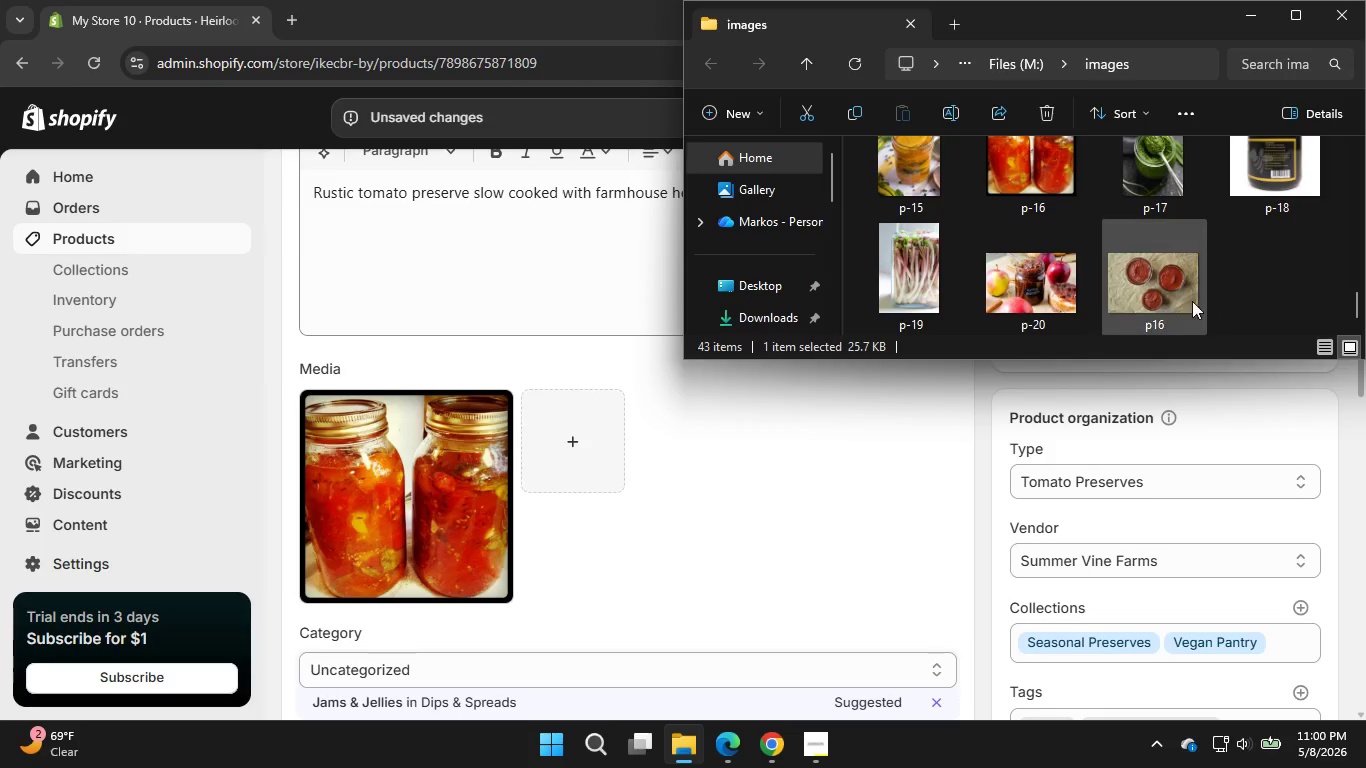 
left_click_drag(start_coordinate=[1151, 280], to_coordinate=[613, 489])
 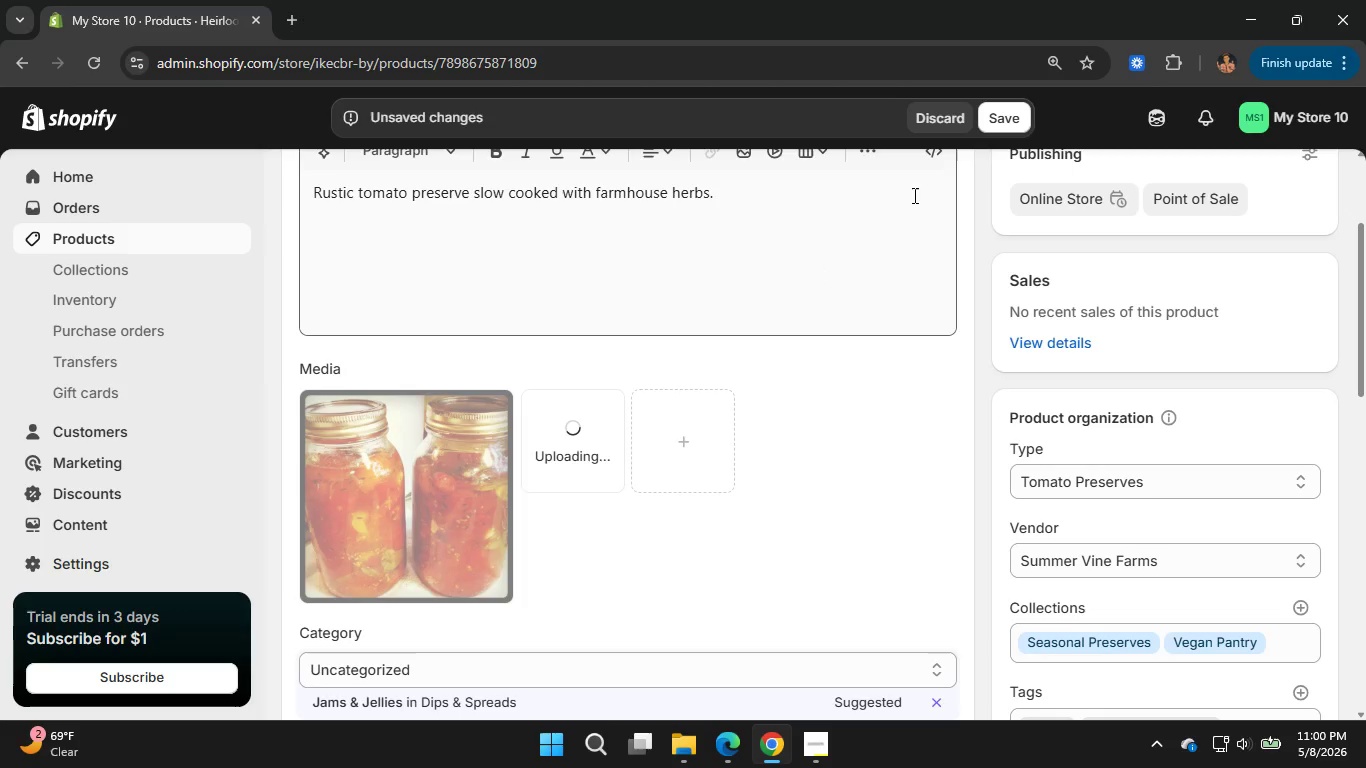 
wait(20.2)
 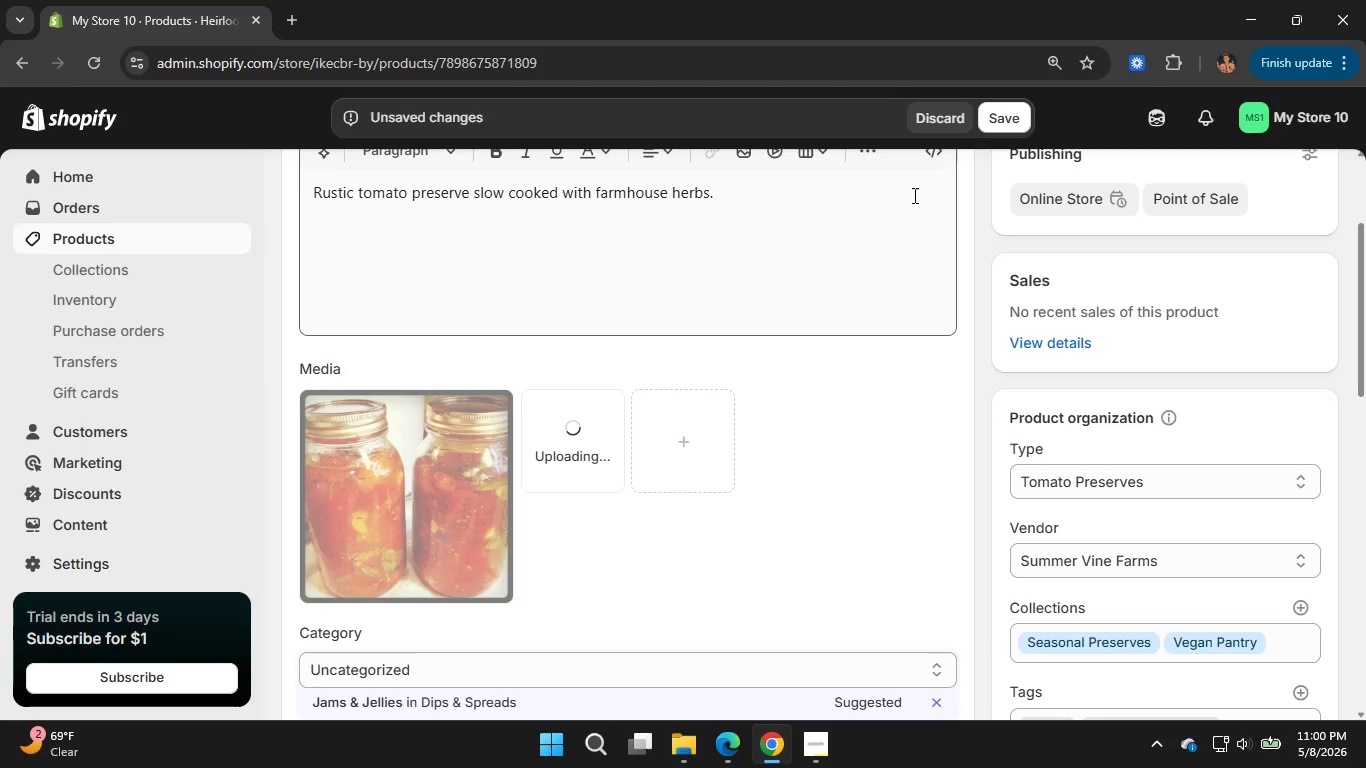 
left_click([1013, 125])
 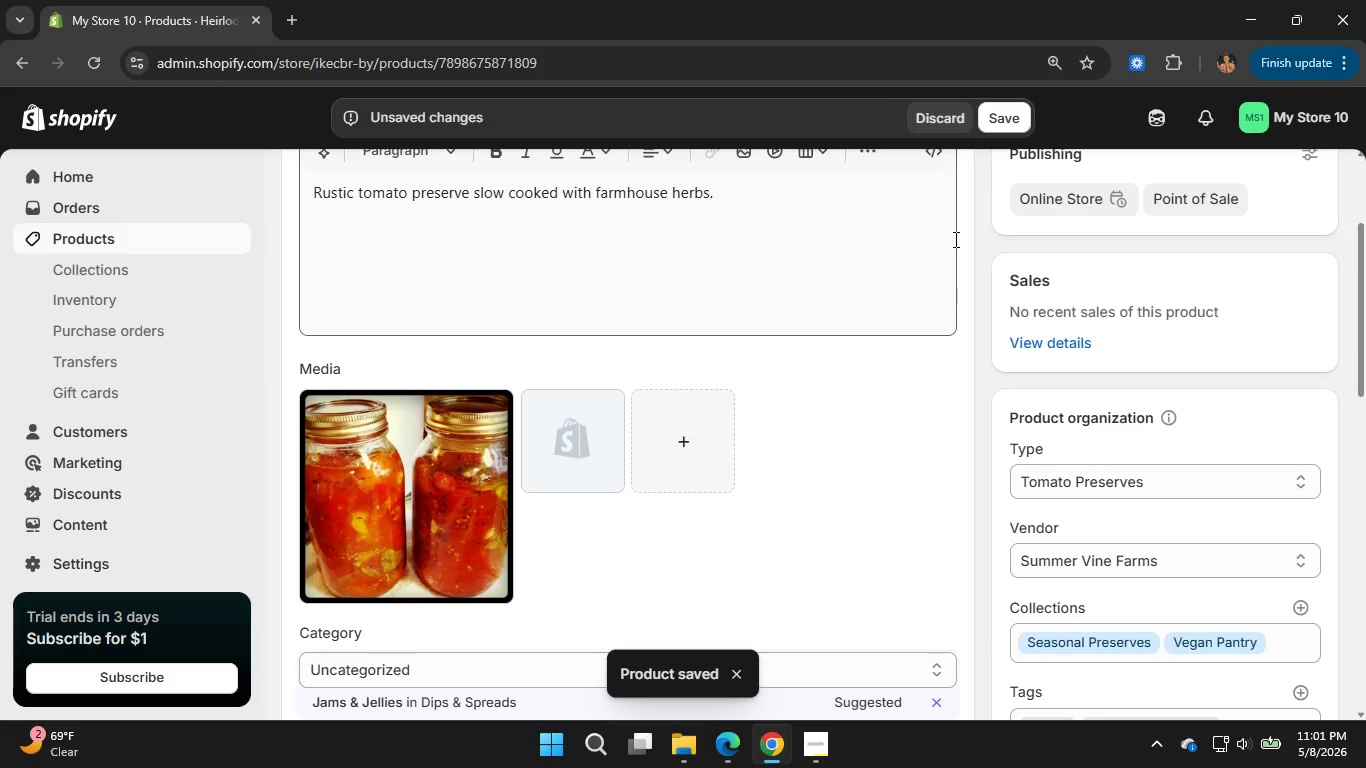 
wait(31.31)
 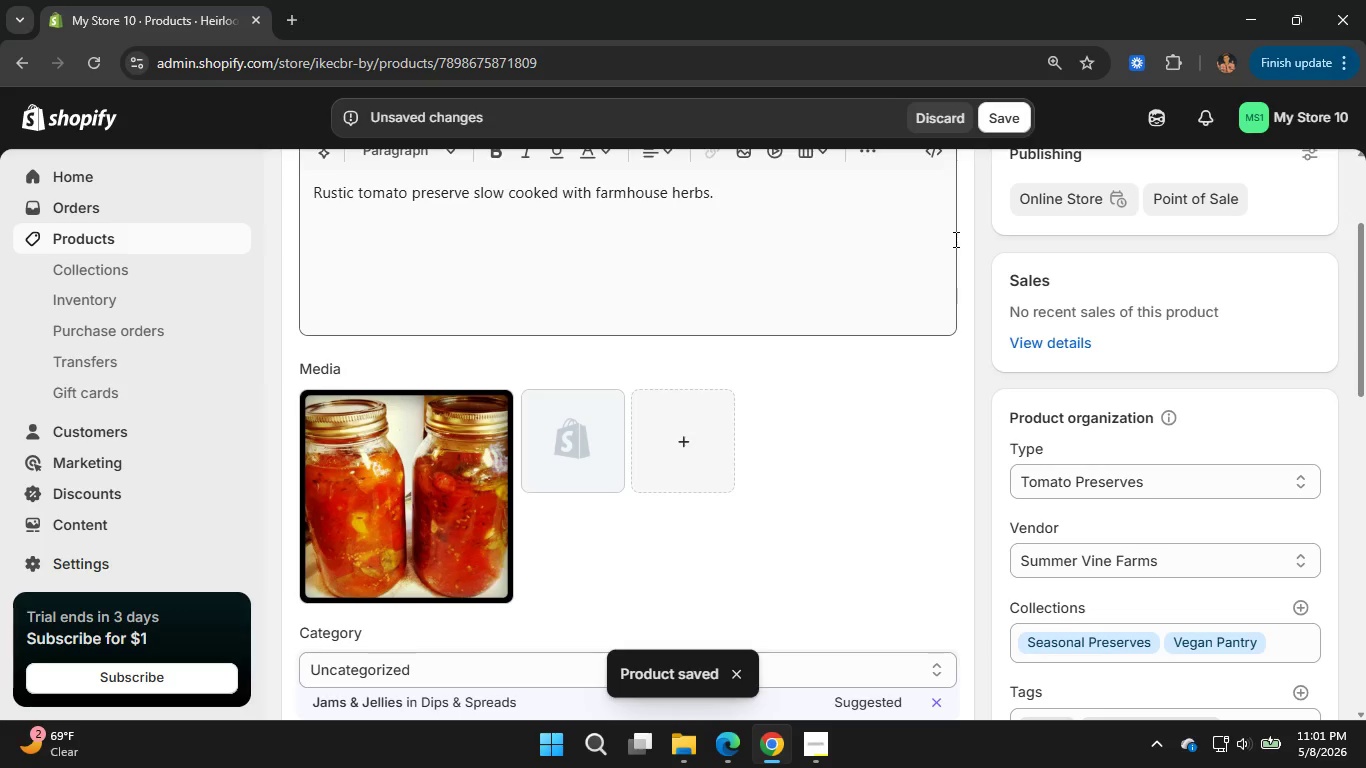 
left_click([687, 741])
 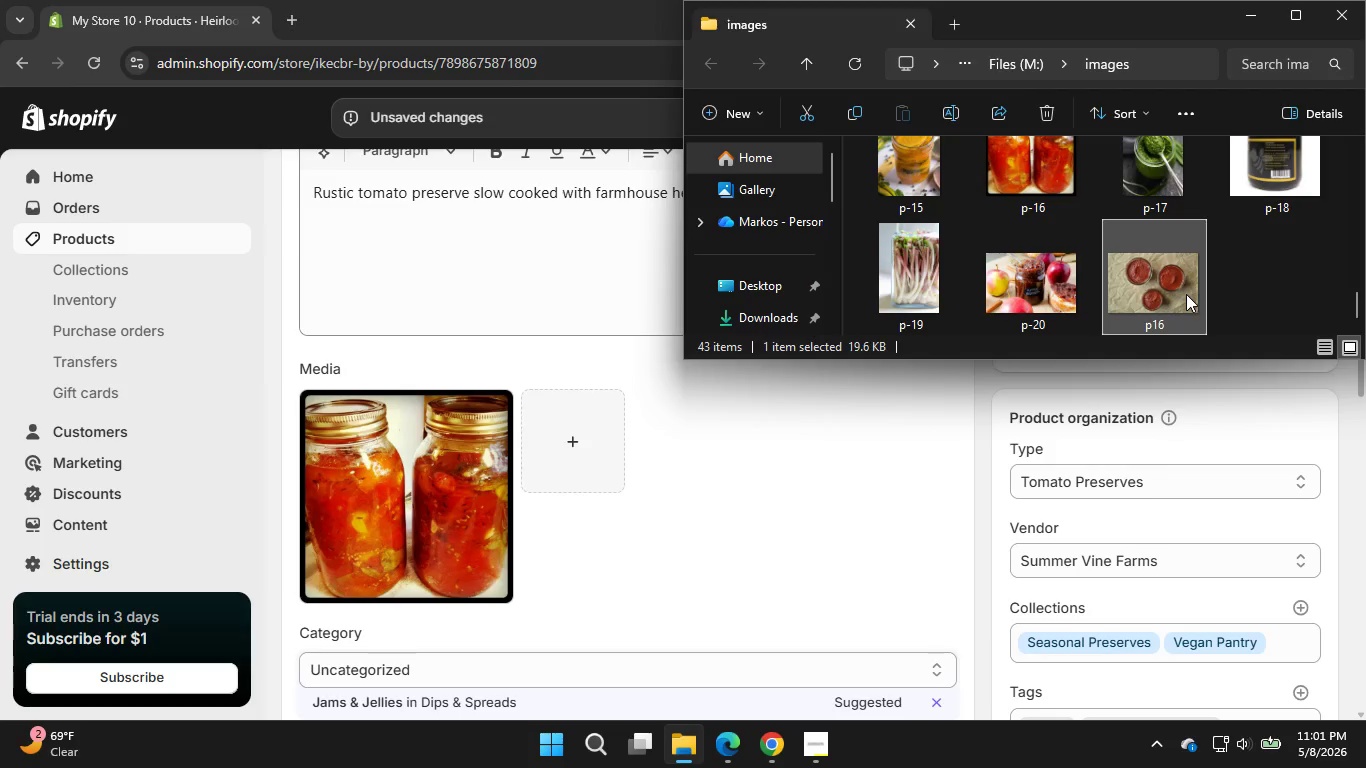 
left_click_drag(start_coordinate=[1186, 294], to_coordinate=[565, 441])
 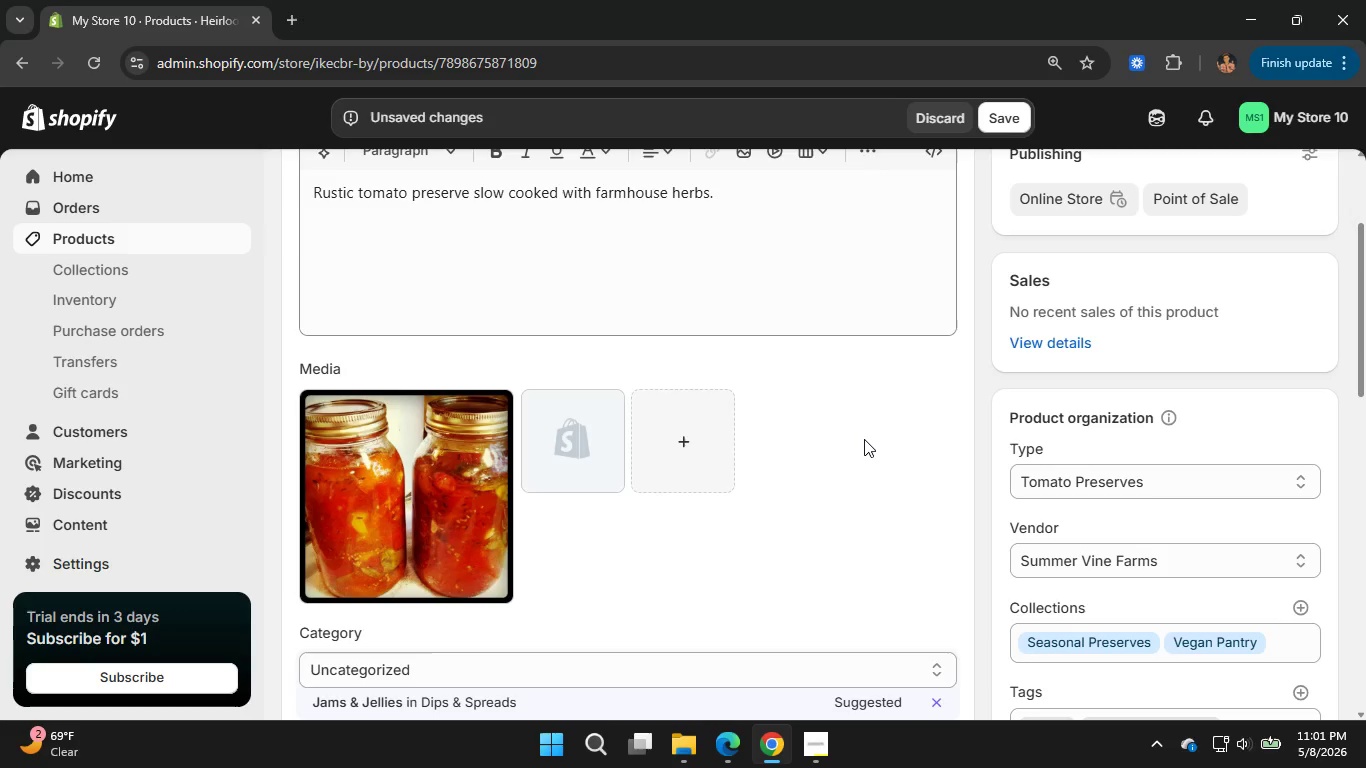 
wait(22.47)
 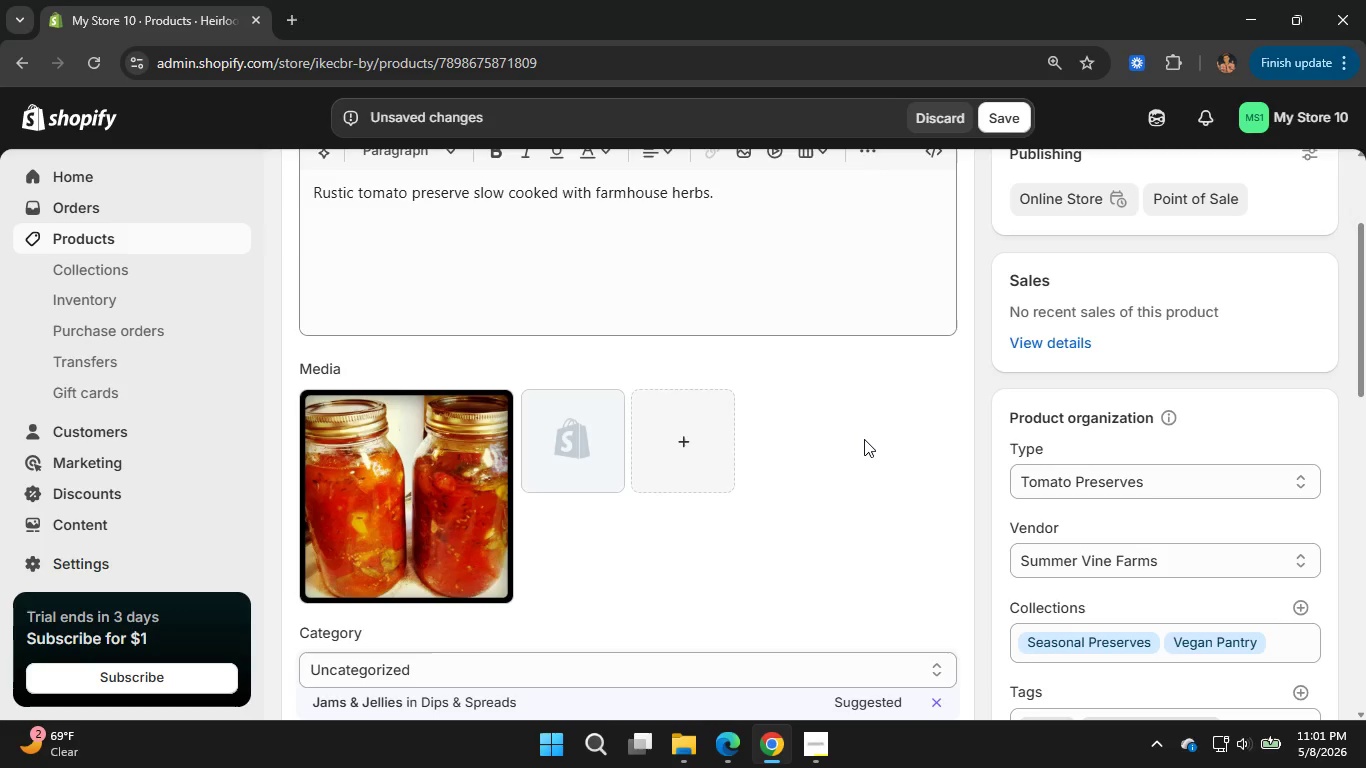 
left_click([1017, 105])
 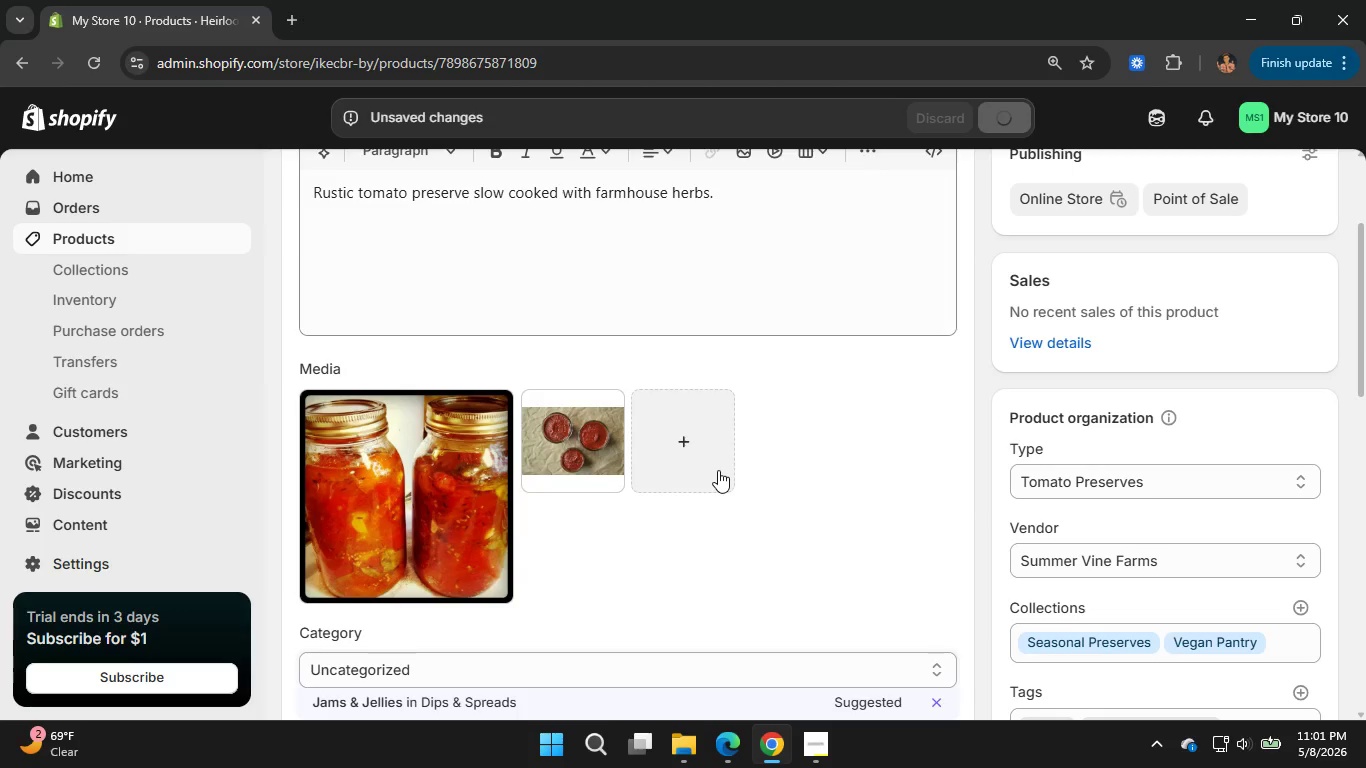 
wait(11.45)
 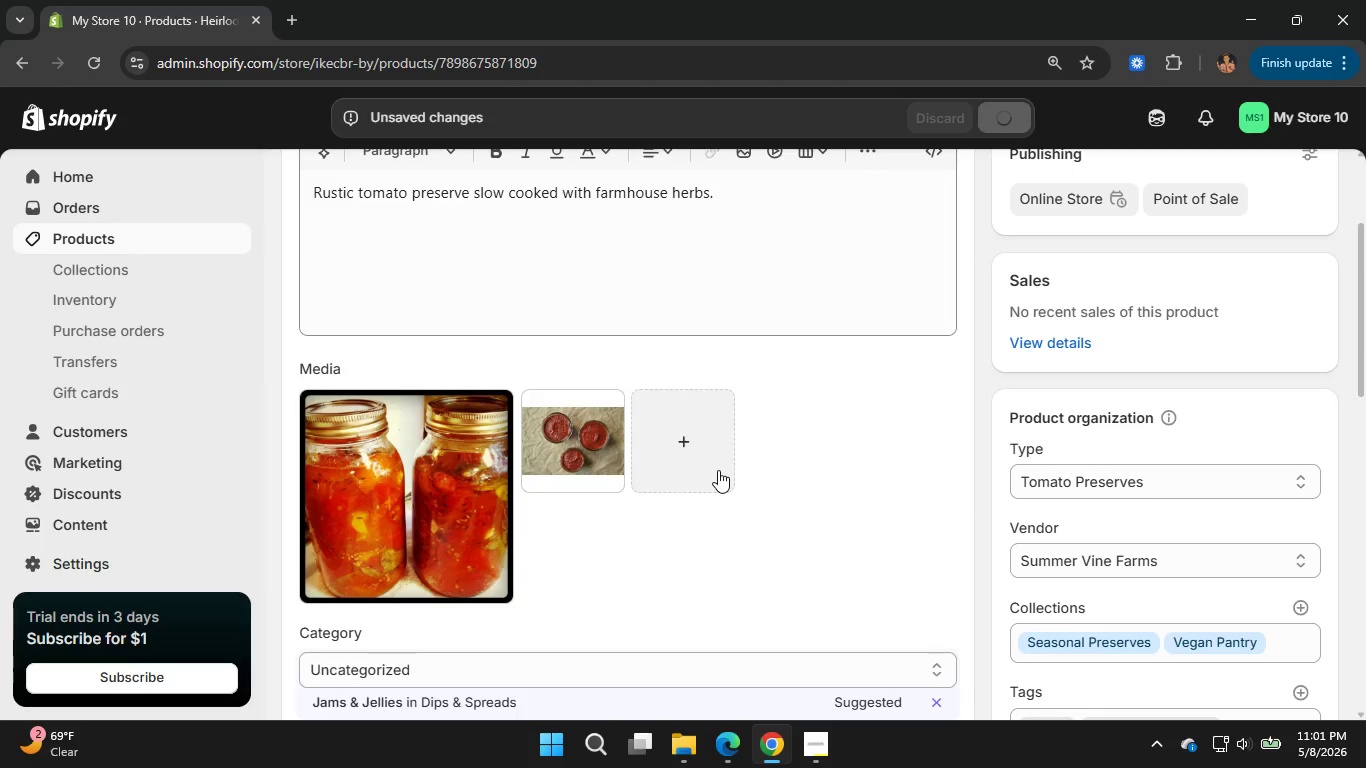 
scroll: coordinate [483, 300], scroll_direction: up, amount: 5.0
 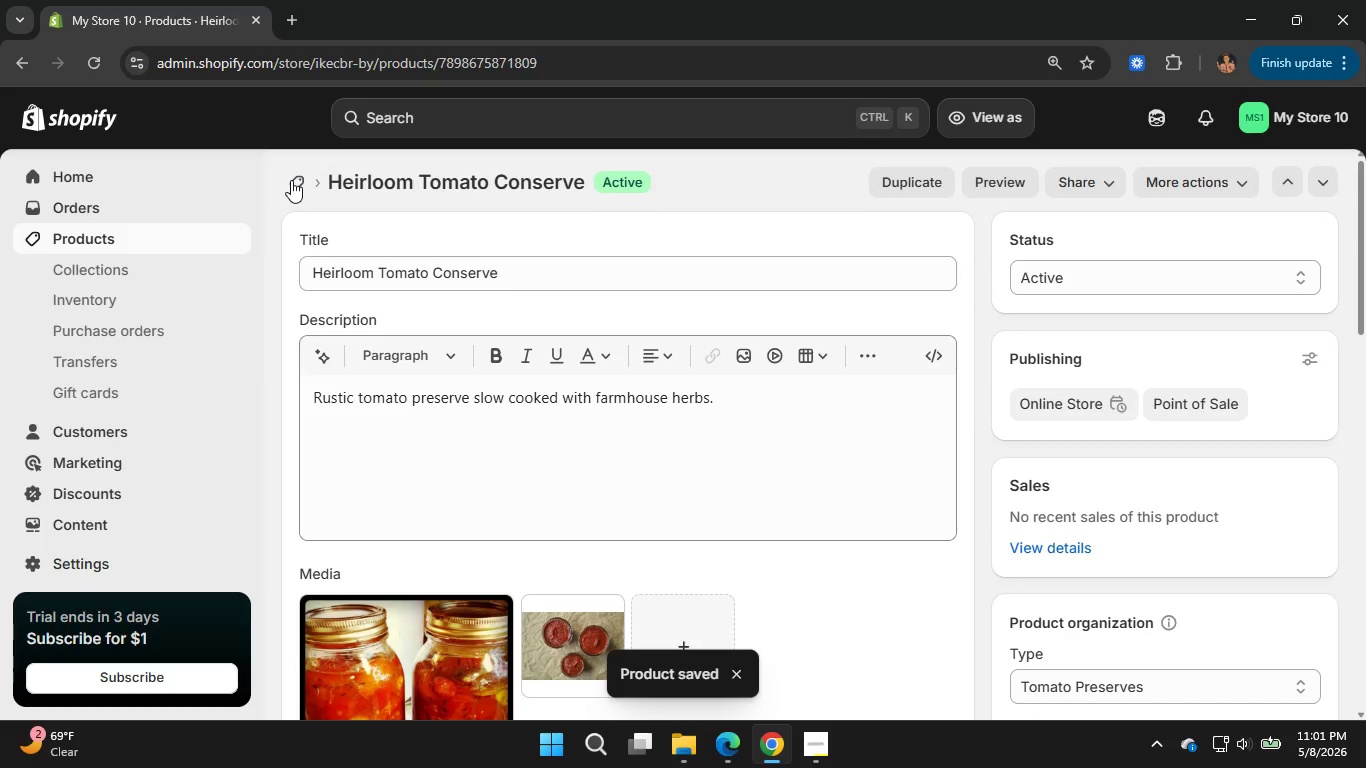 
left_click([291, 180])
 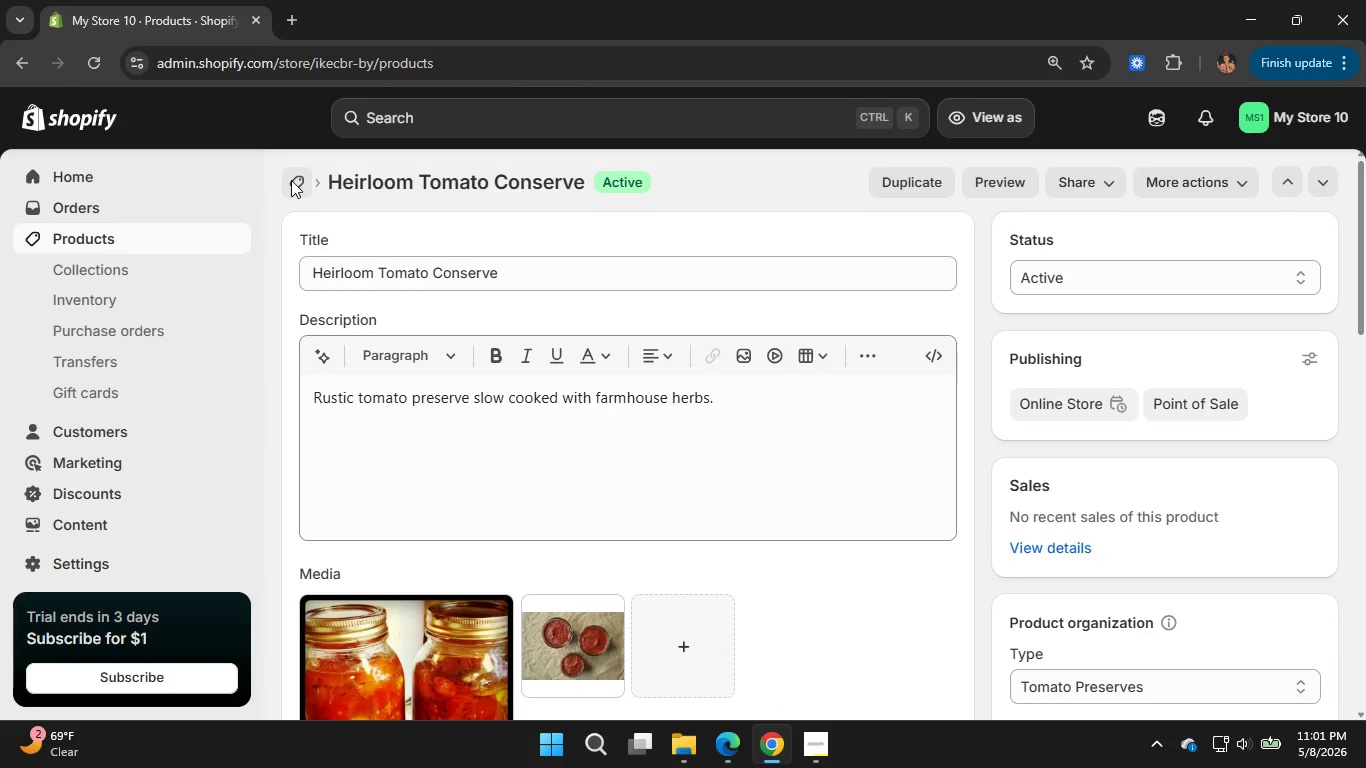 
wait(9.8)
 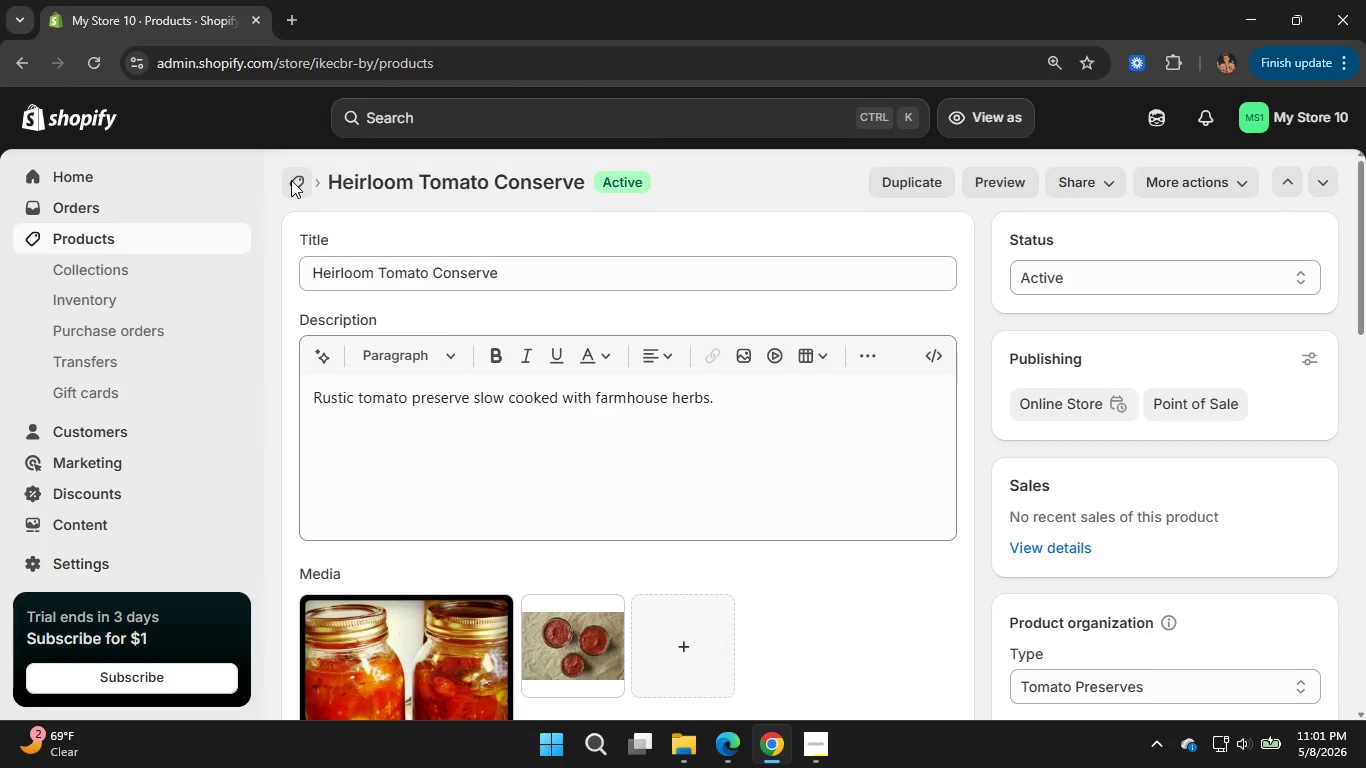 
scroll: coordinate [441, 401], scroll_direction: down, amount: 2.0
 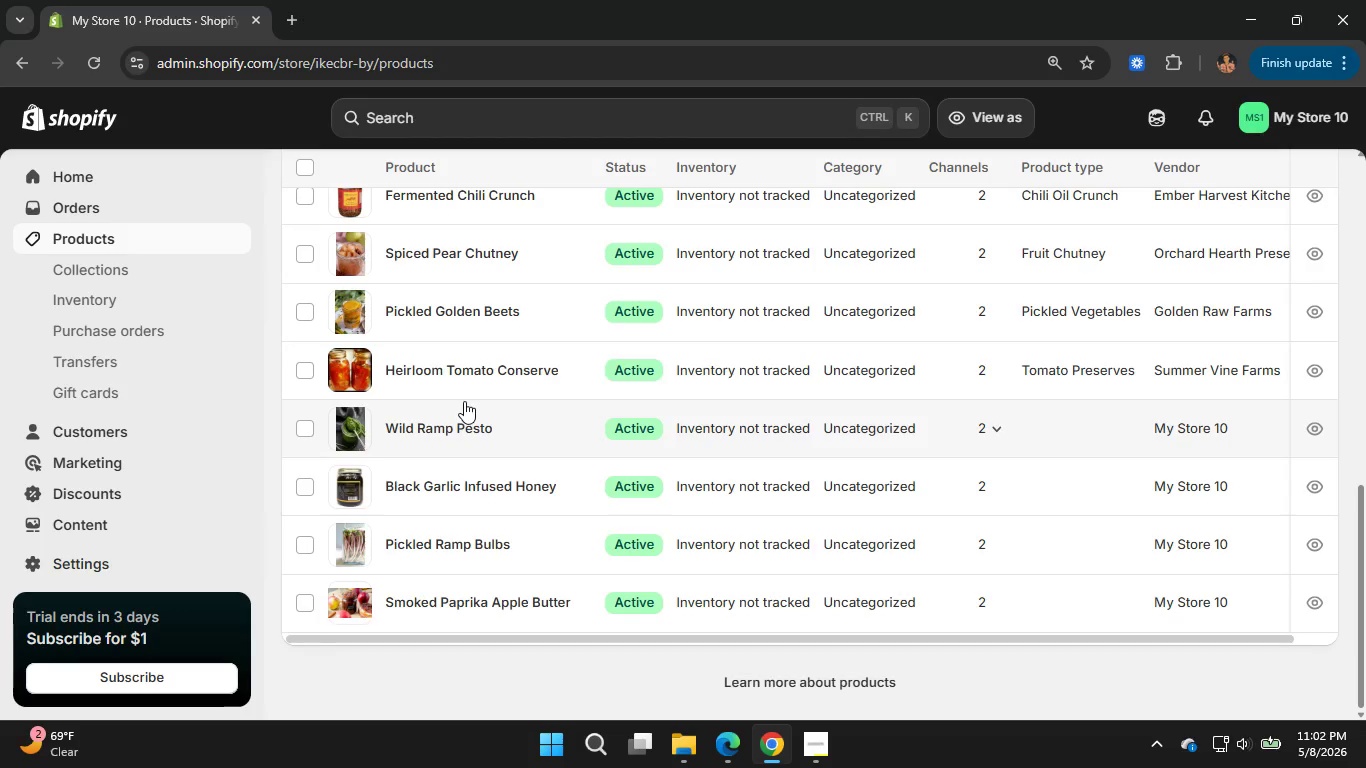 
wait(13.56)
 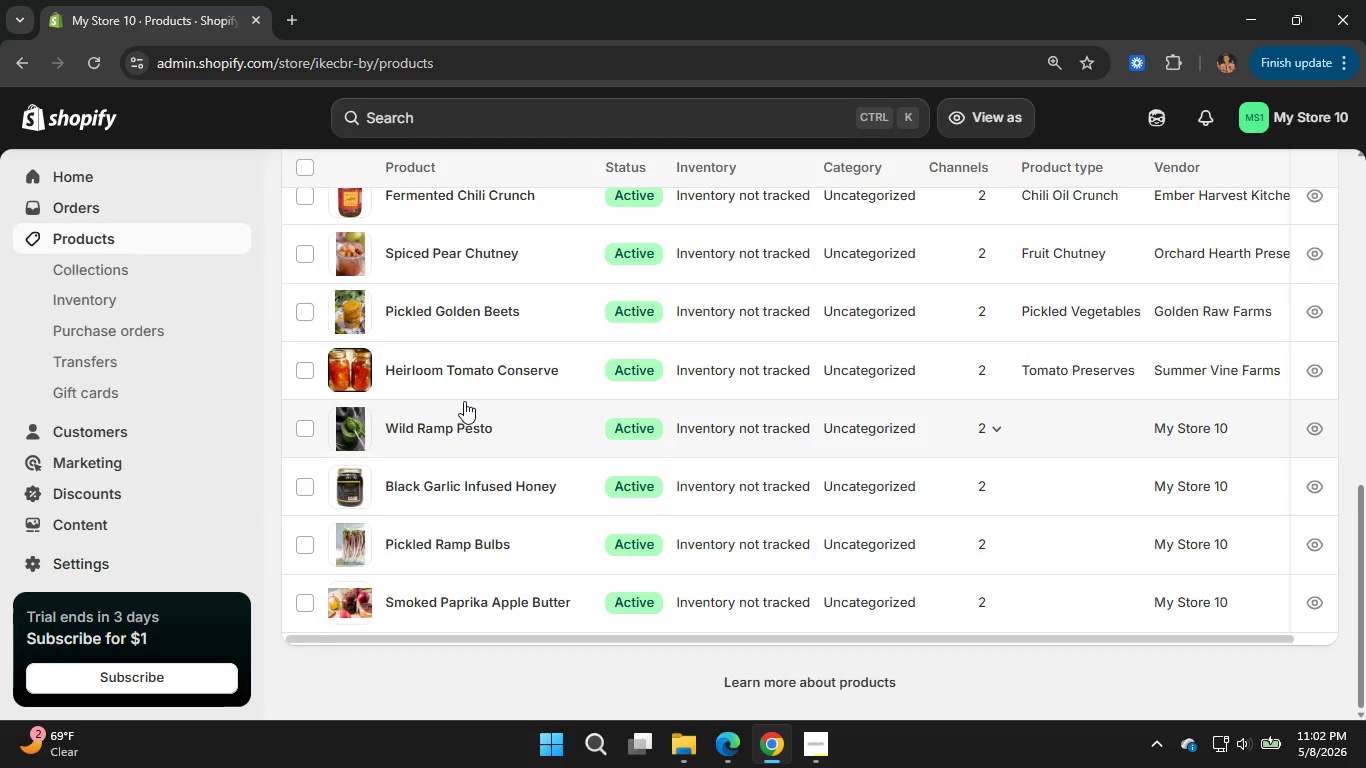 
left_click([418, 422])
 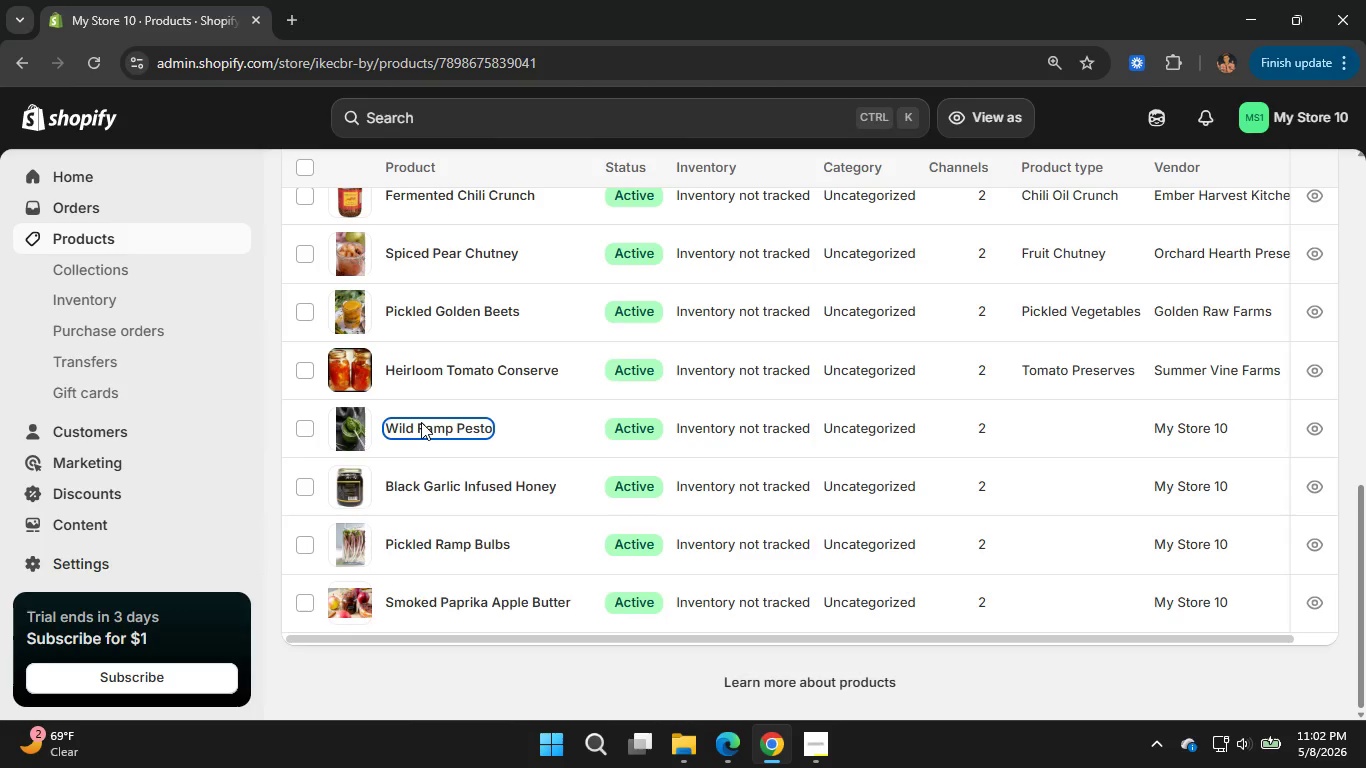 
wait(8.53)
 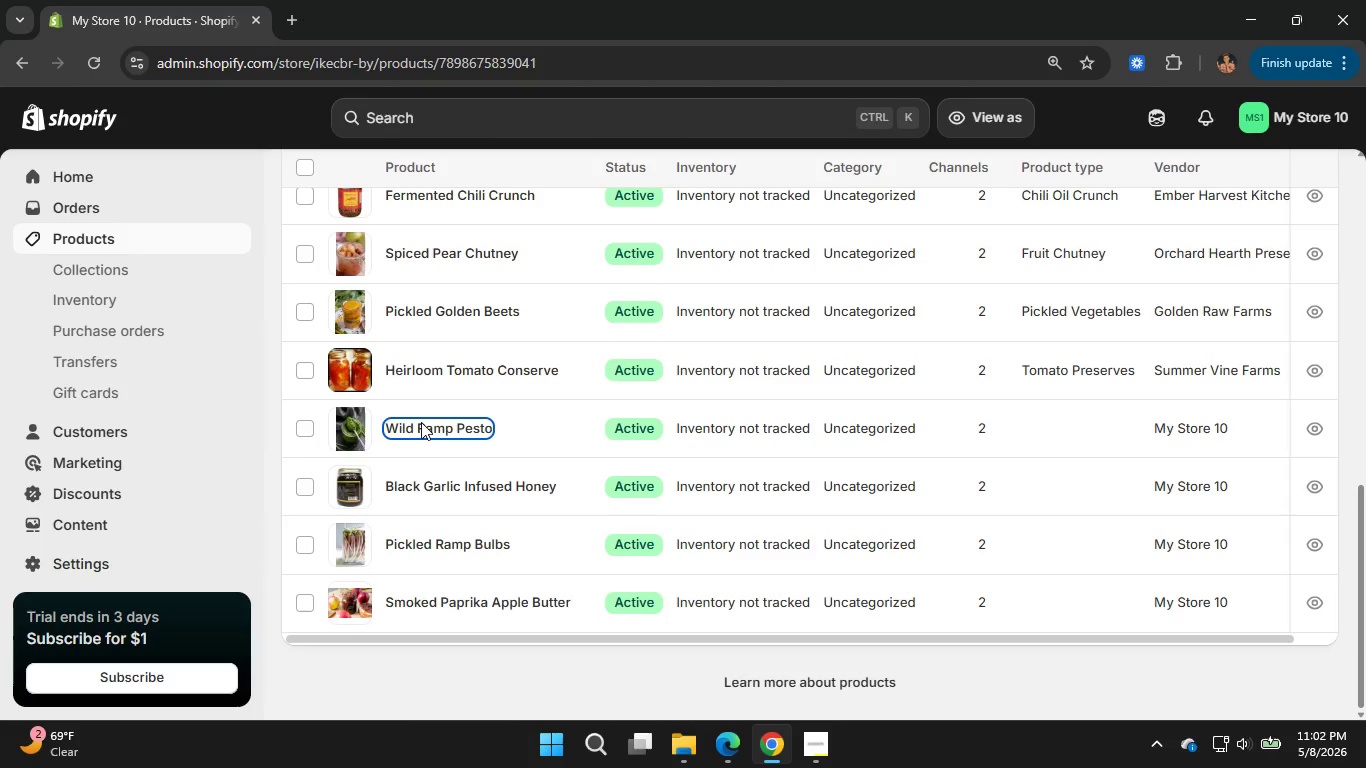 
left_click([457, 417])
 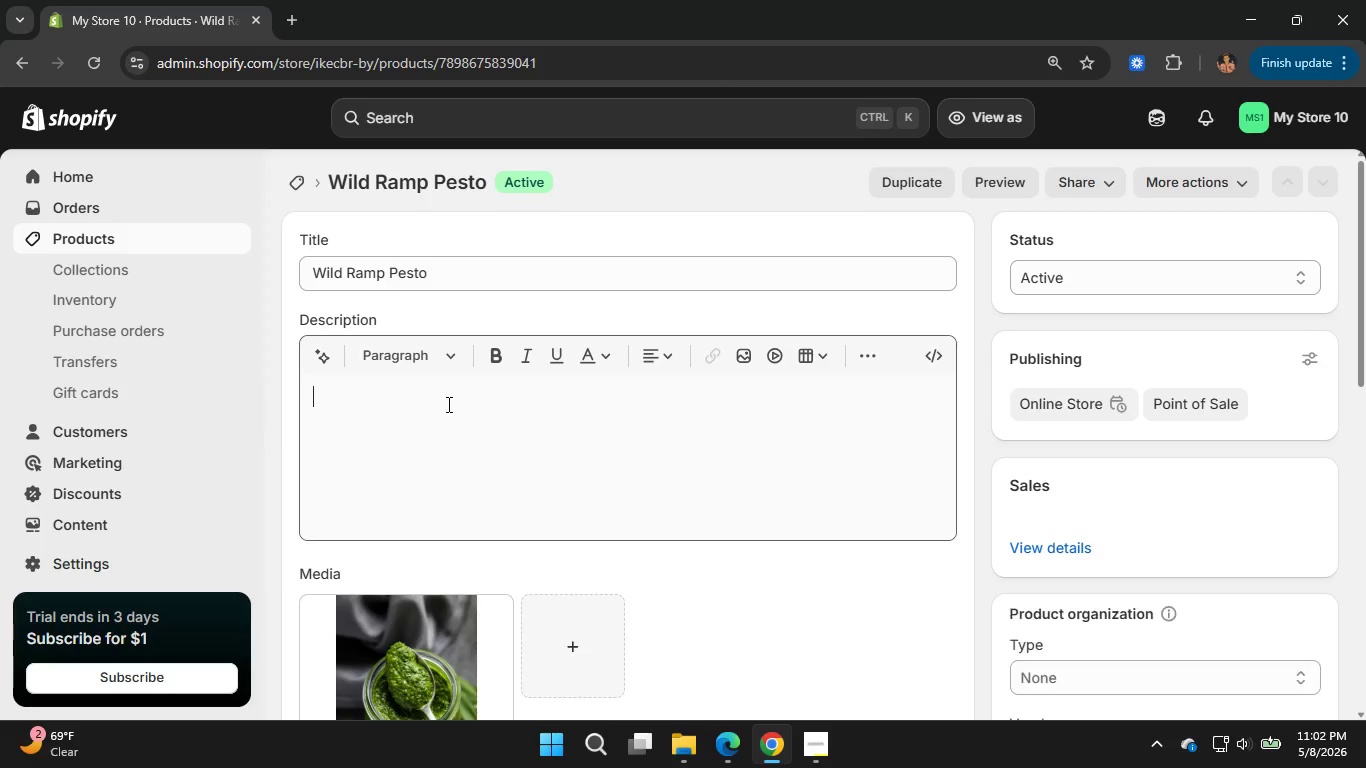 
left_click([447, 404])
 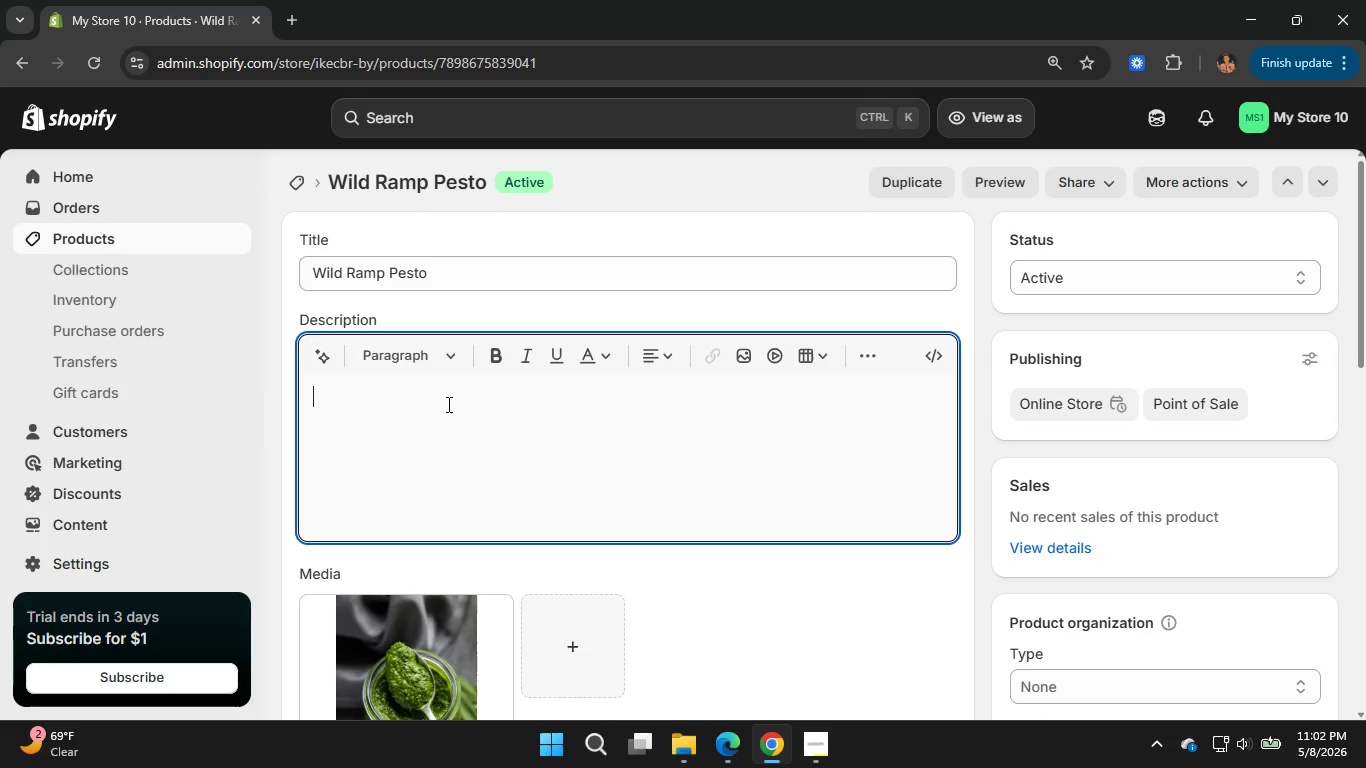 
wait(6.22)
 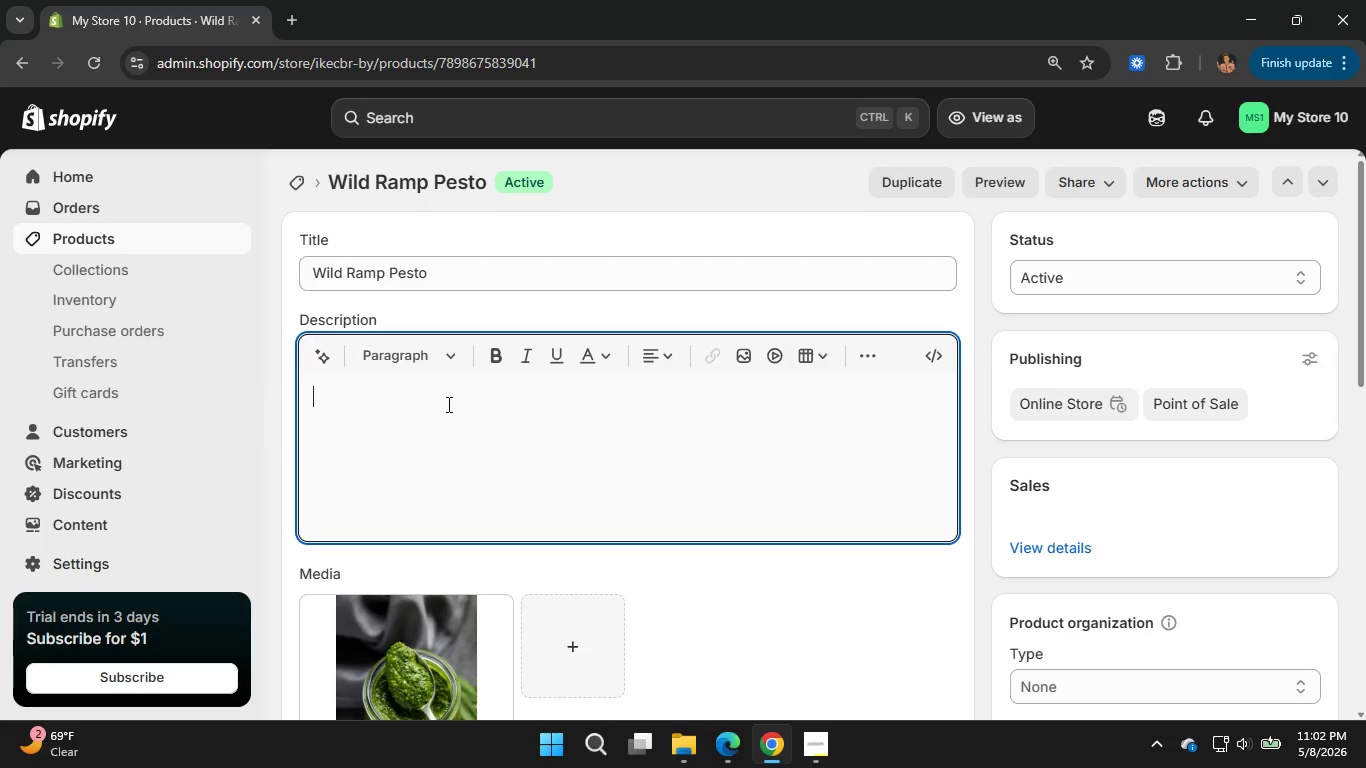 
type(Fresh wild ramp)
 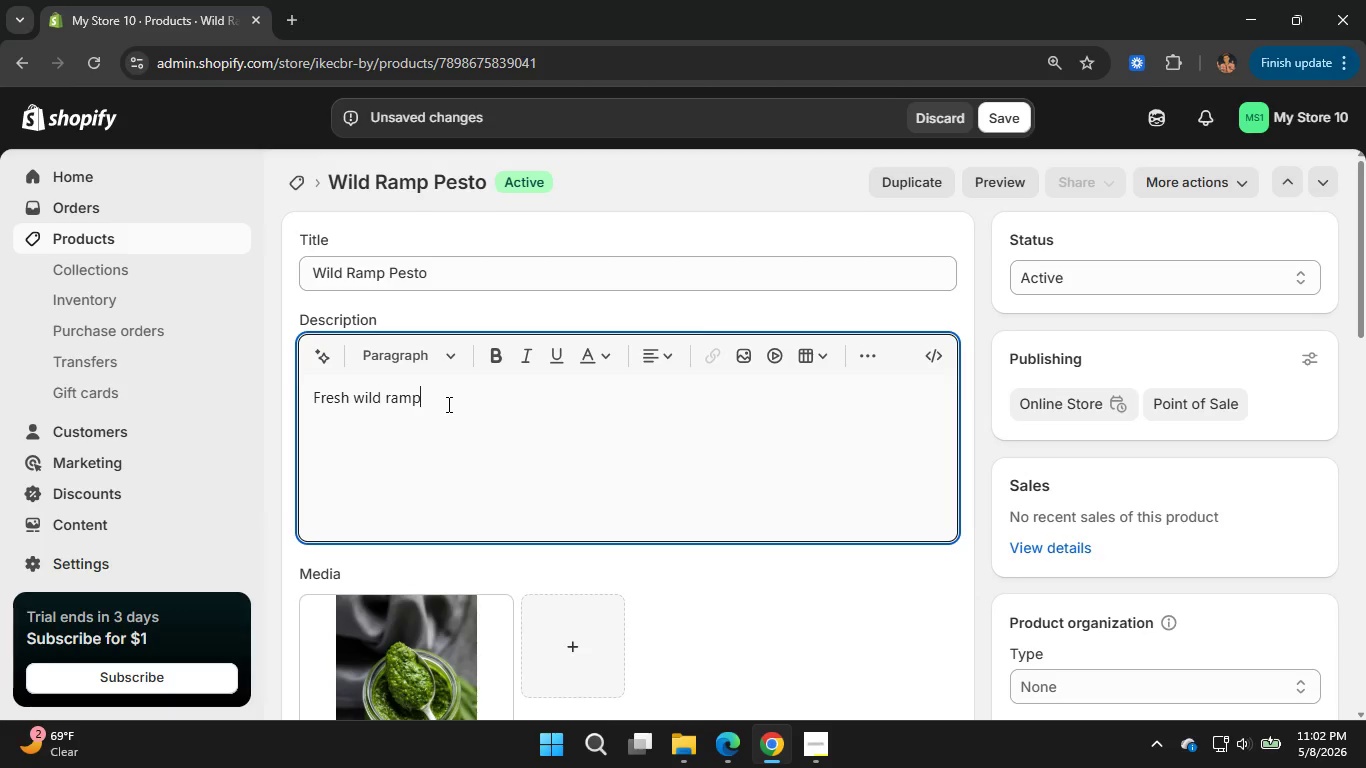 
wait(5.53)
 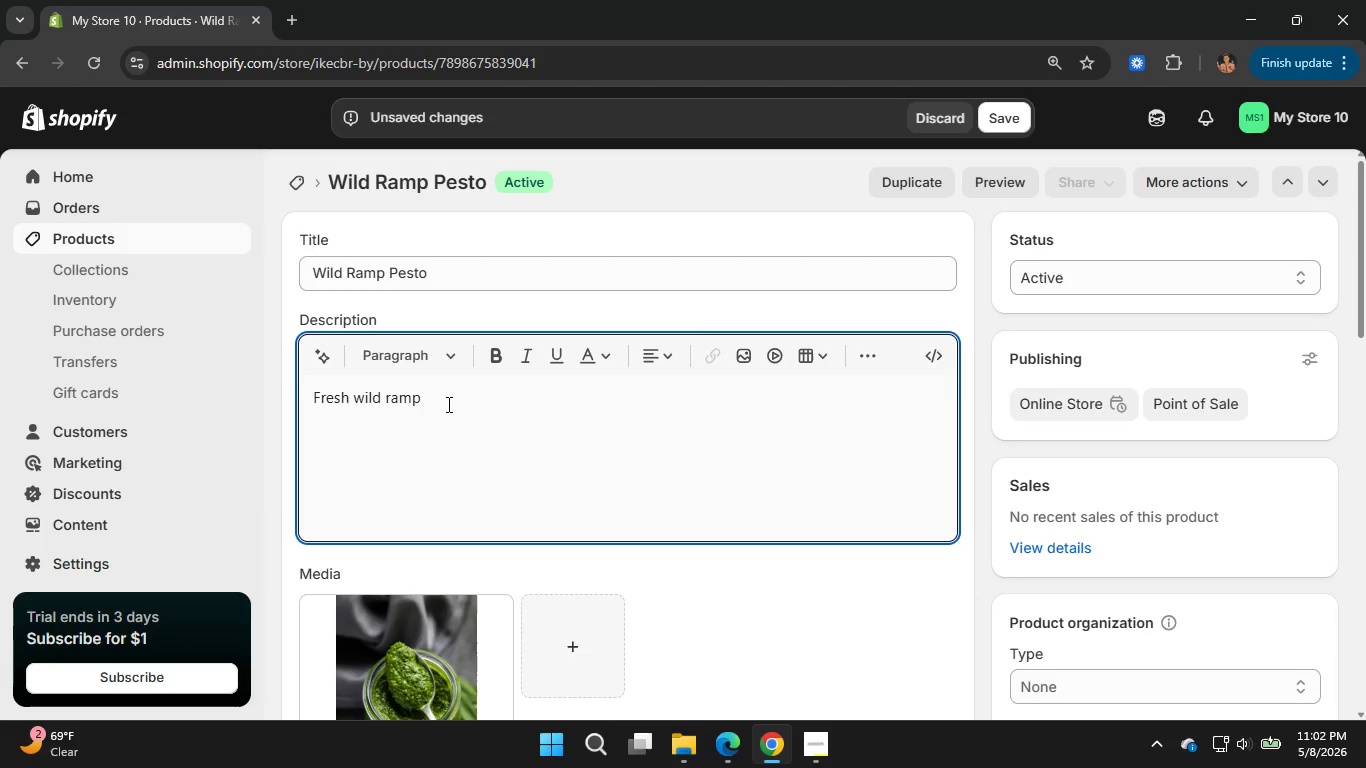 
type( pesto blended )
 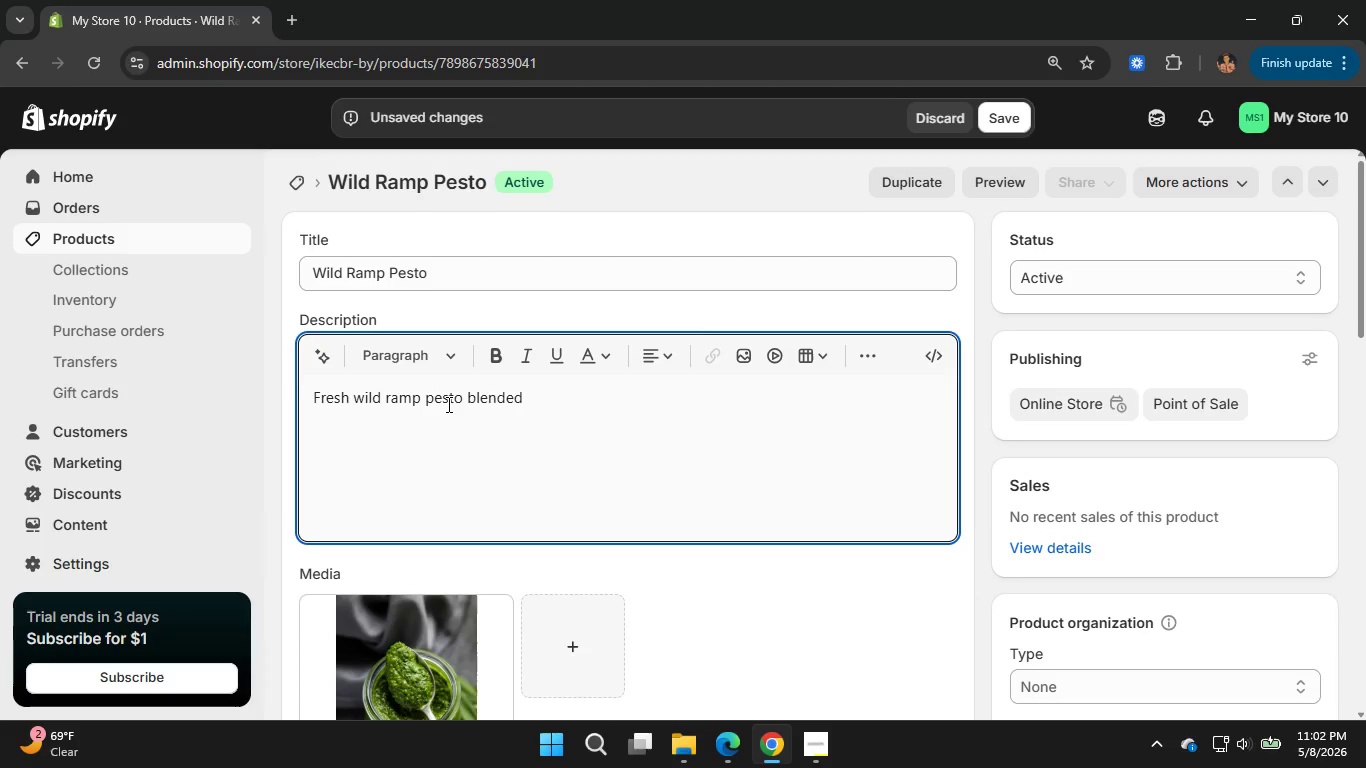 
type(for pasta )
 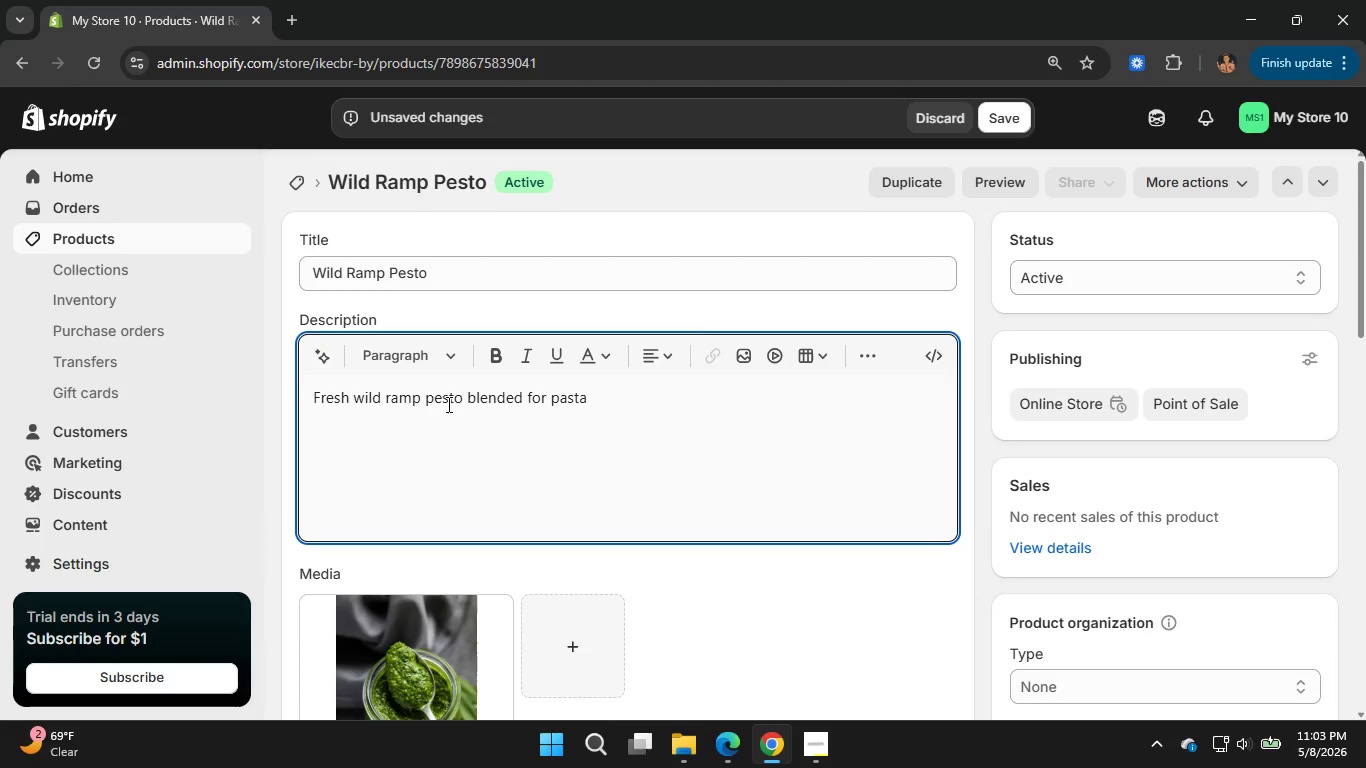 
type(, spreads ,and sauces)
 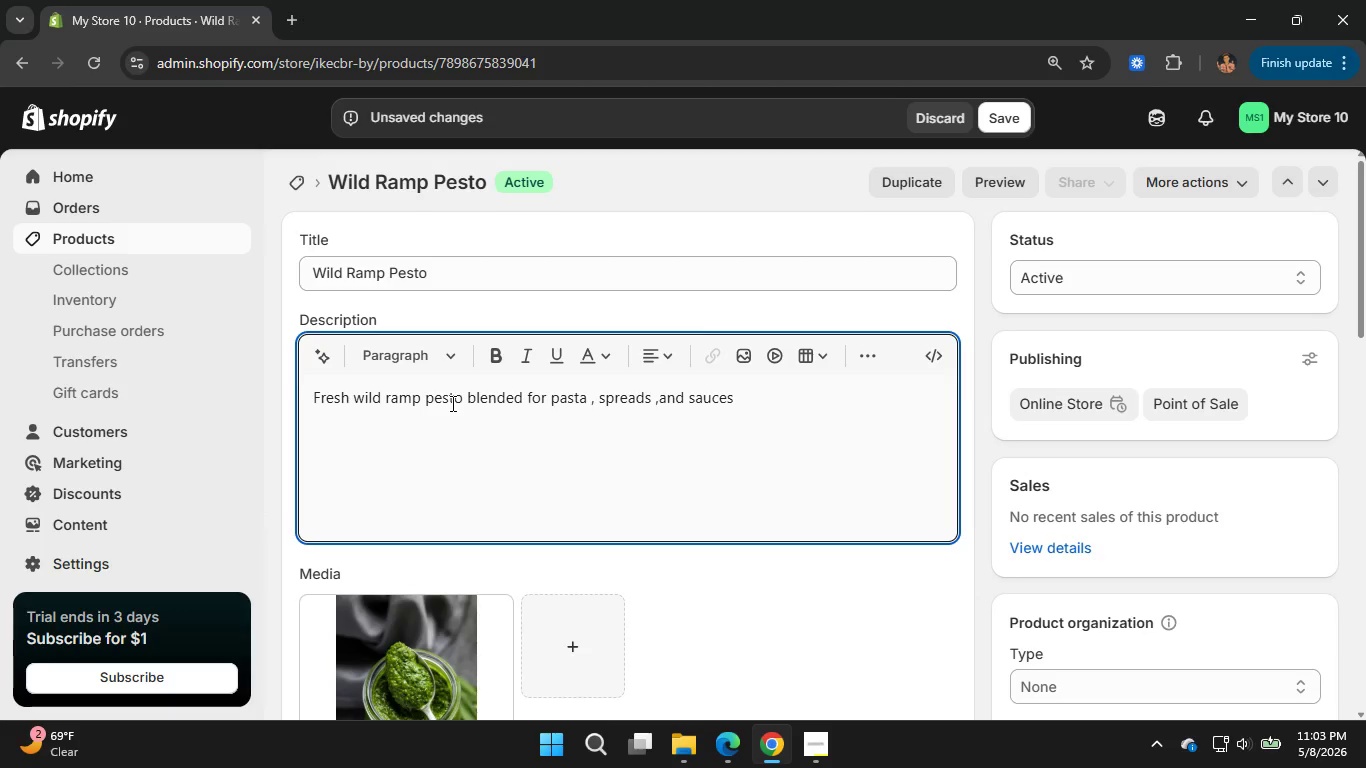 
wait(27.72)
 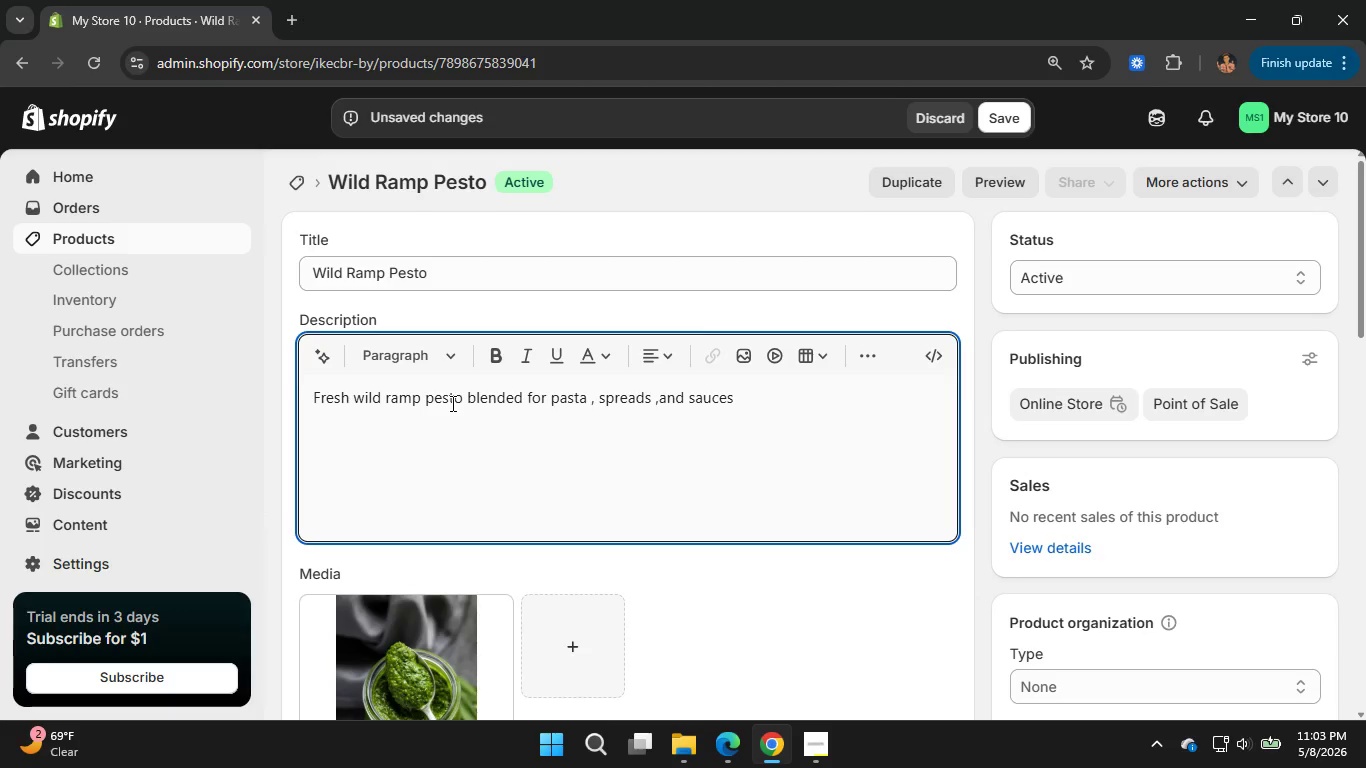 
scroll: coordinate [1121, 515], scroll_direction: down, amount: 3.0
 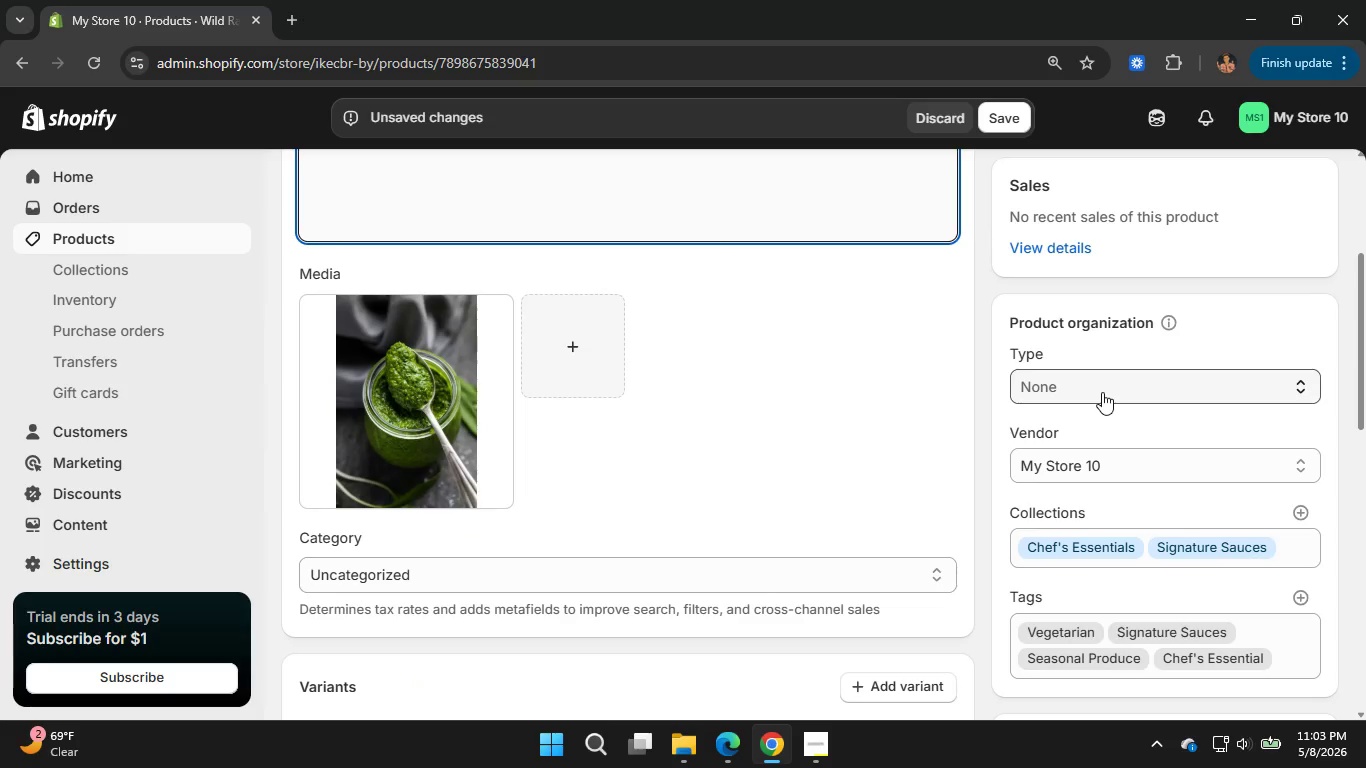 
left_click([1102, 392])
 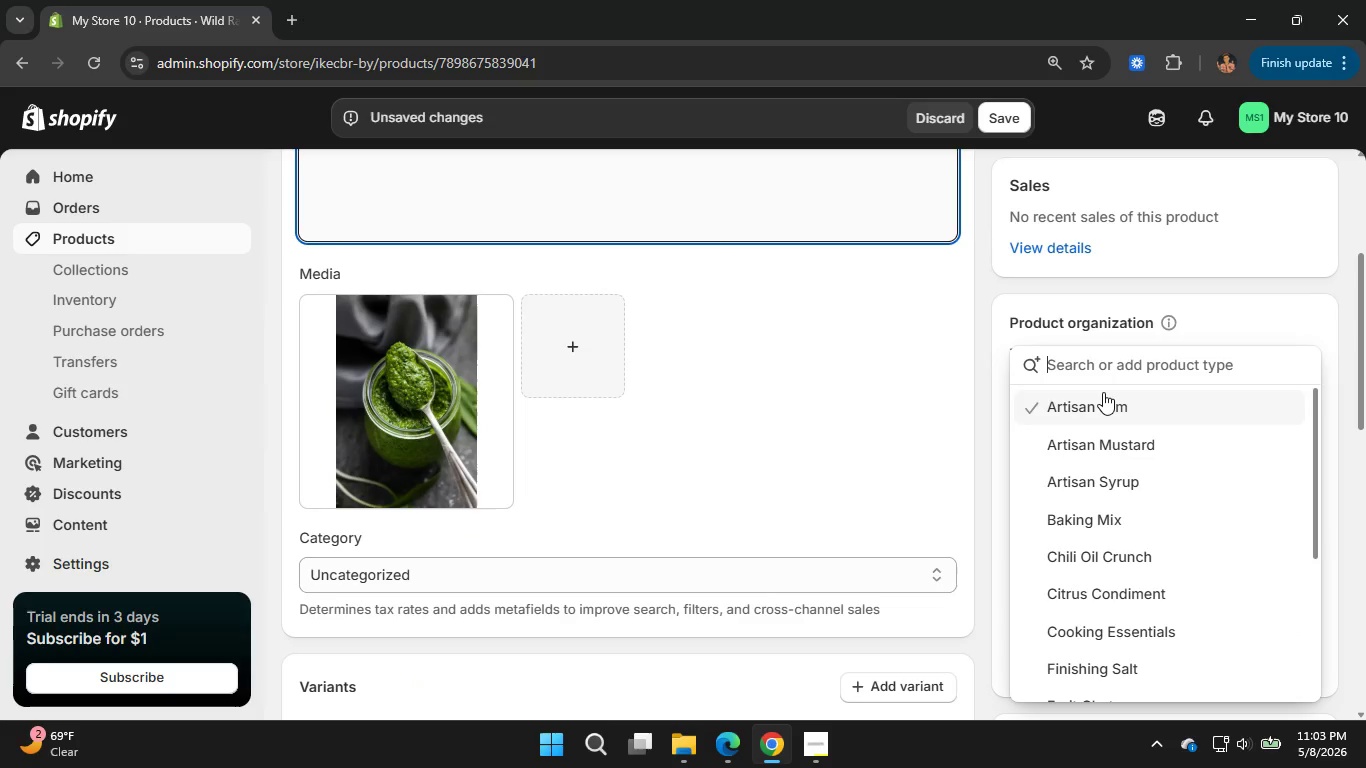 
type(Artisan Pesto)
 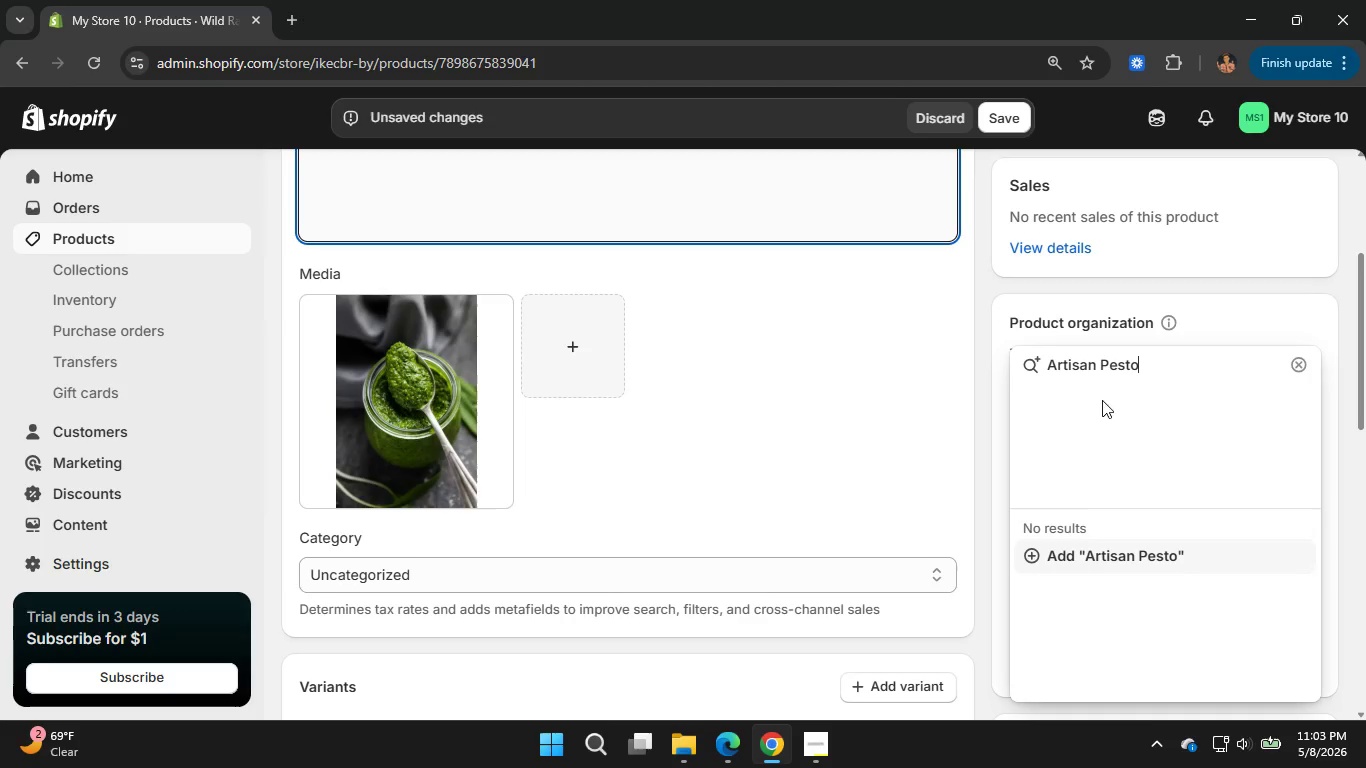 
left_click([1094, 548])
 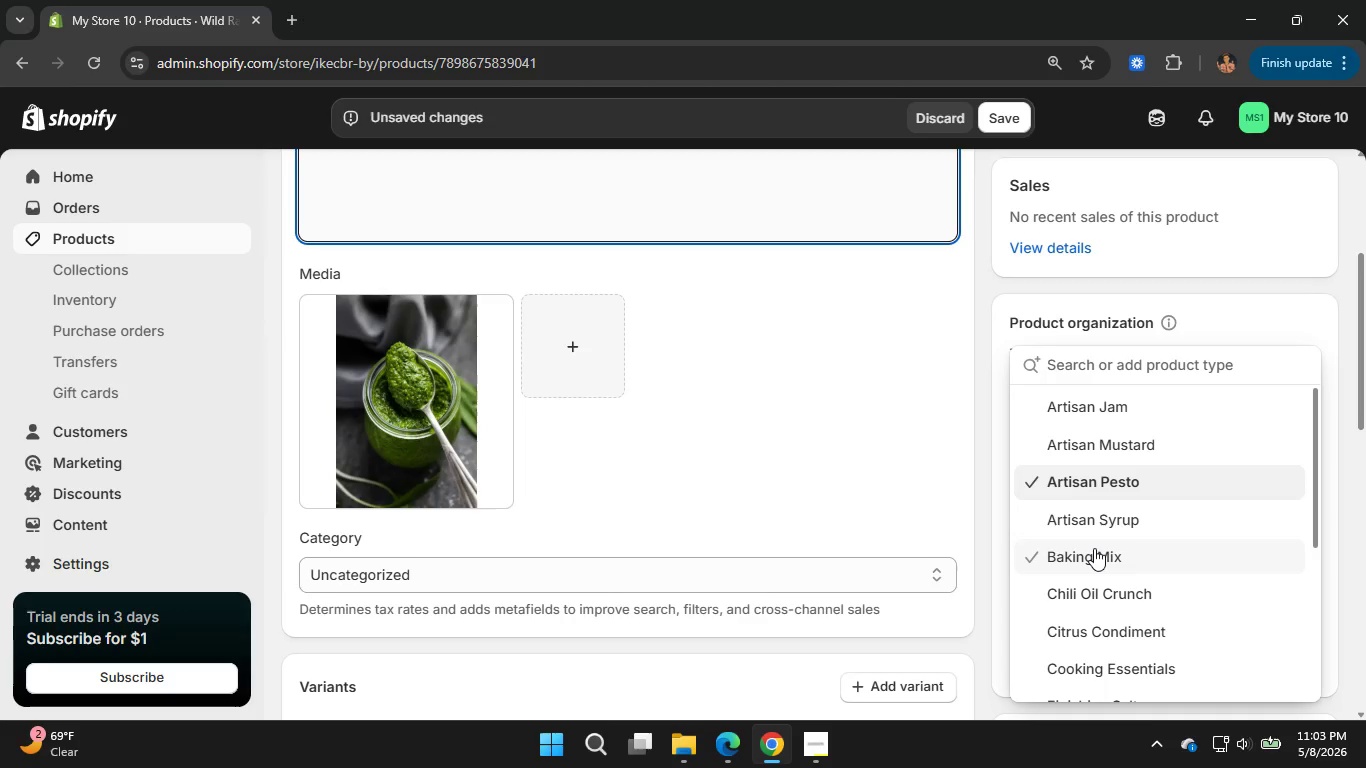 
left_click([982, 425])
 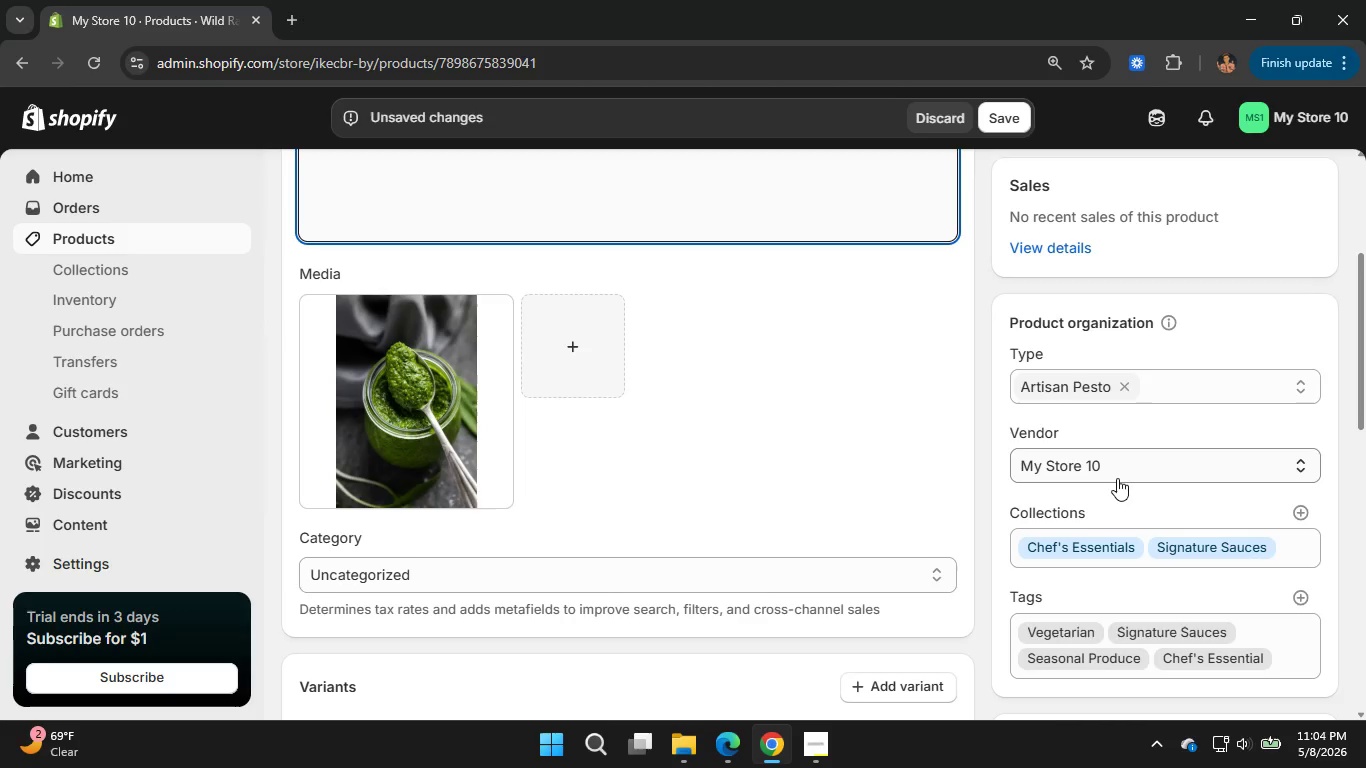 
left_click([1117, 478])
 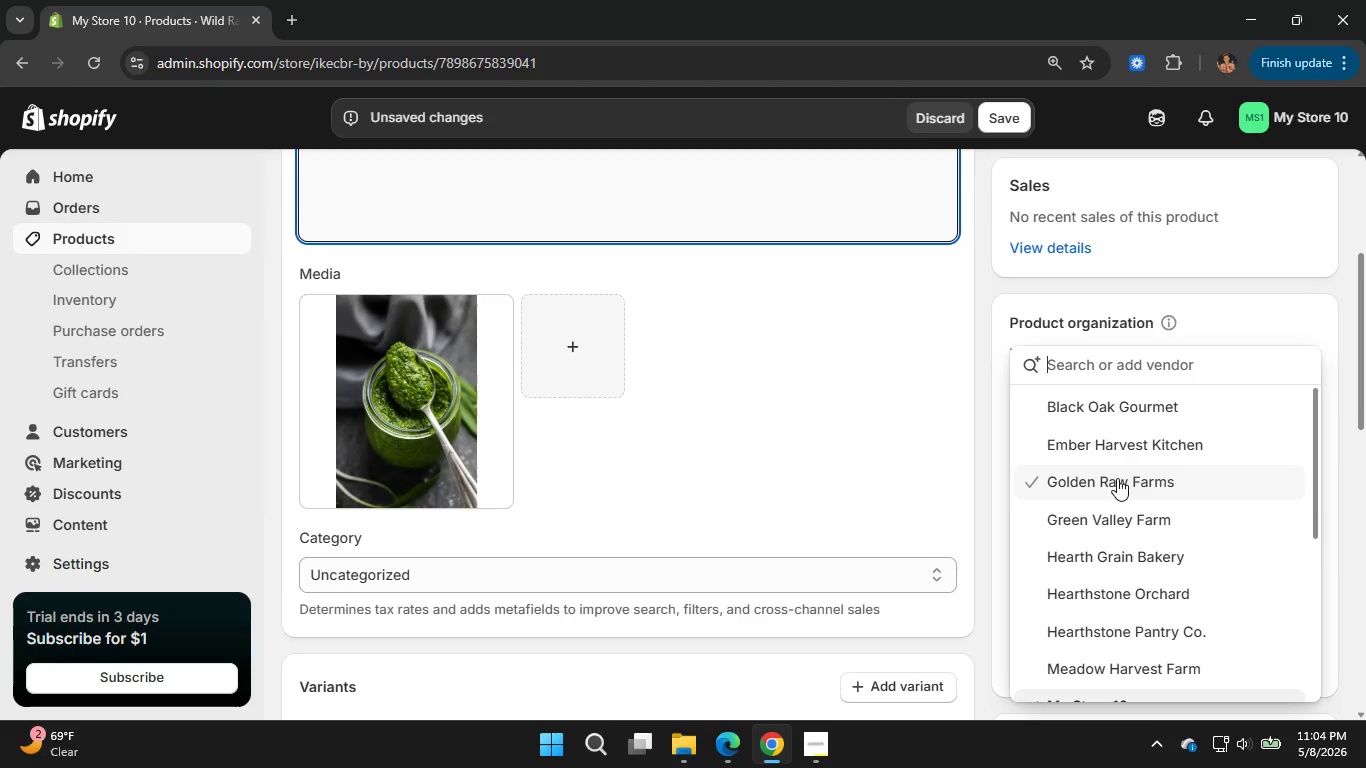 
type(Woodland Harvest Kitchen)
 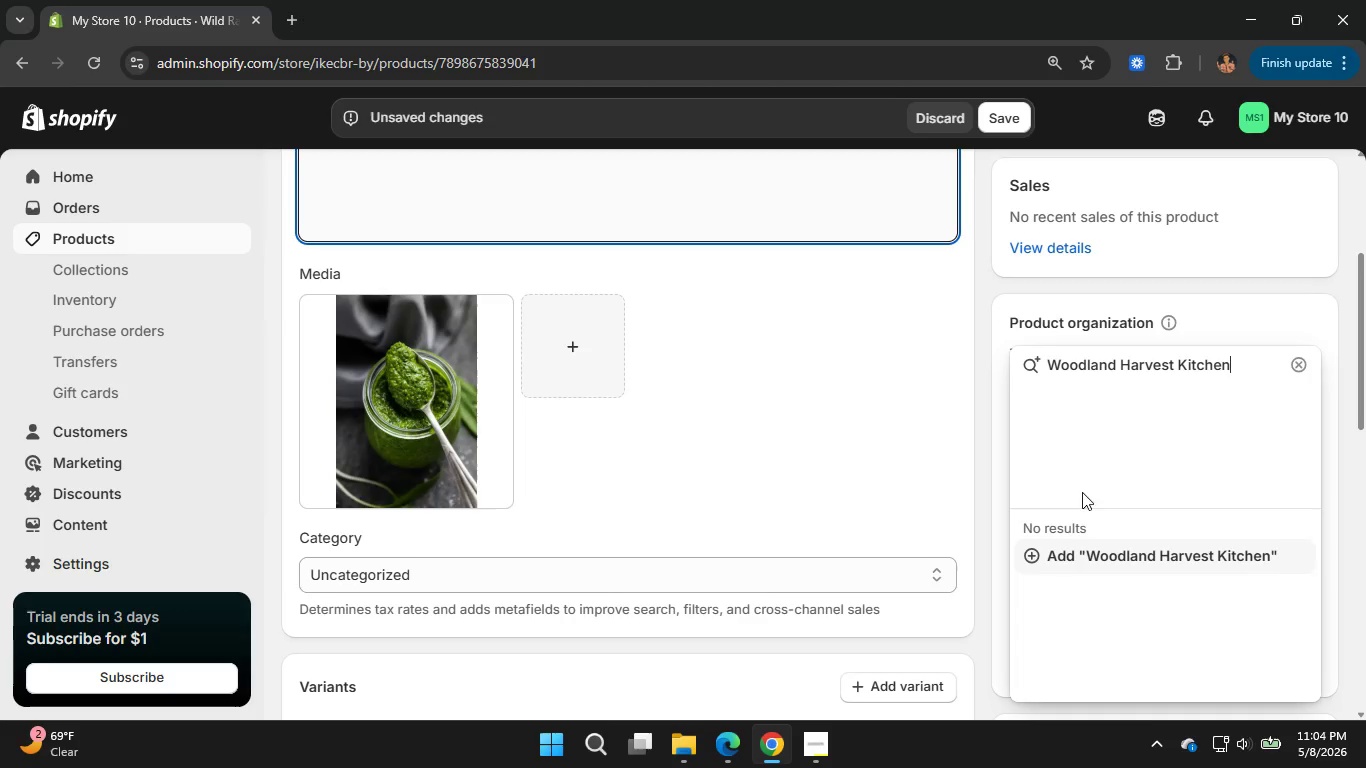 
left_click([1071, 546])
 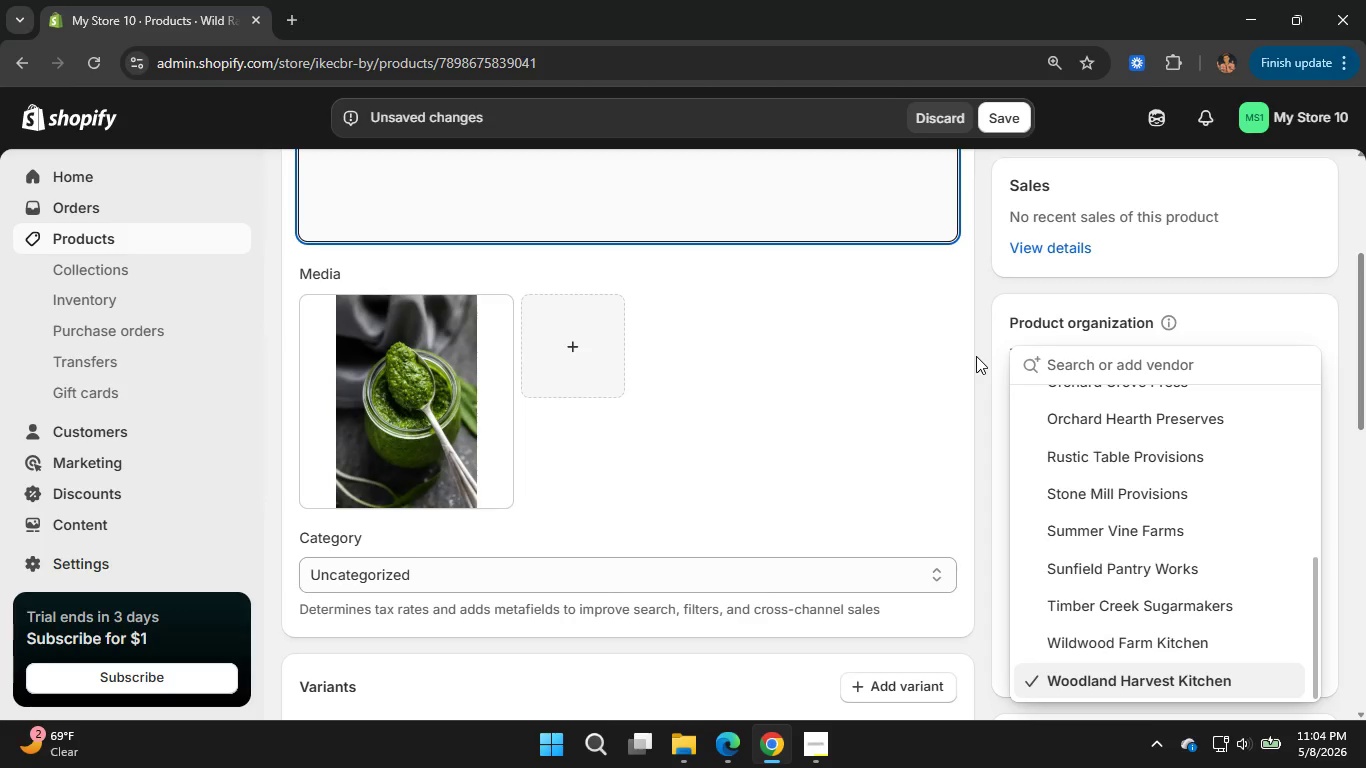 
left_click([976, 356])
 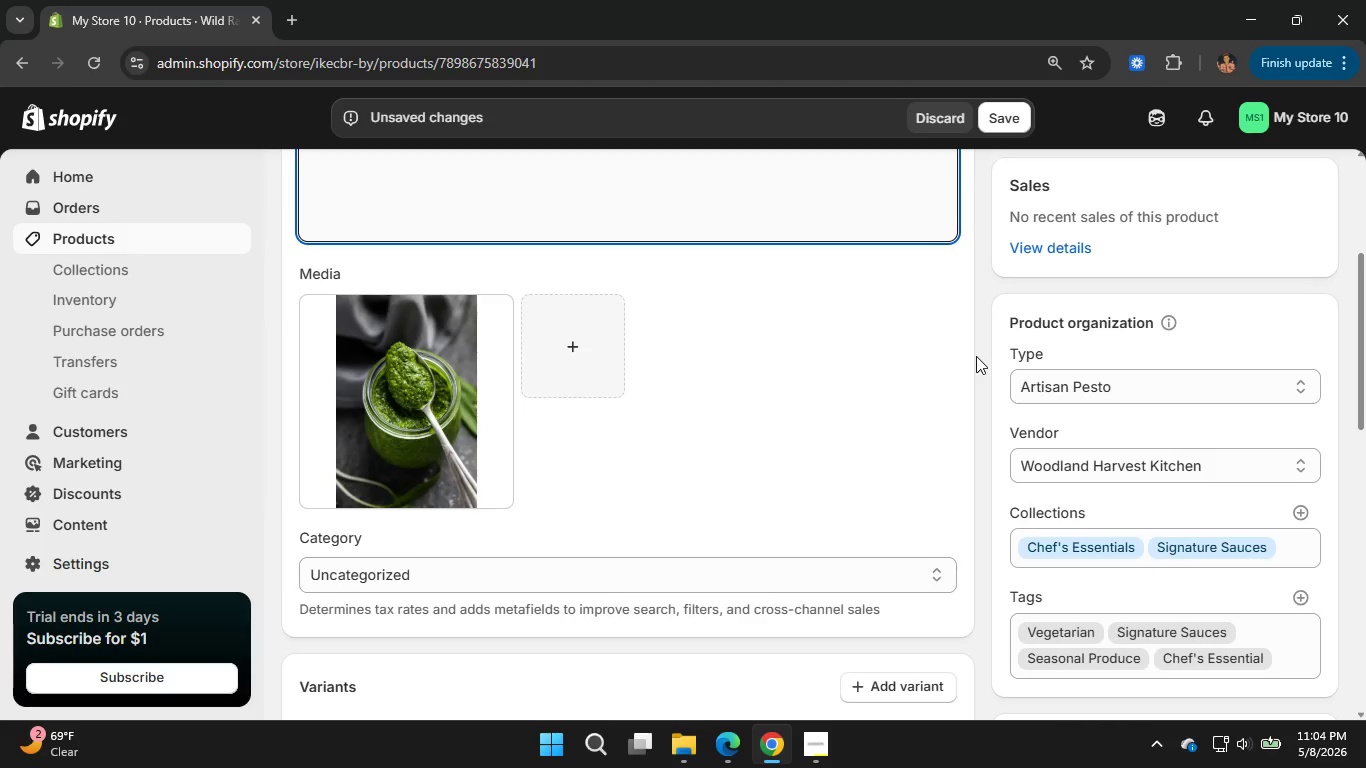 
scroll: coordinate [976, 356], scroll_direction: down, amount: 1.0
 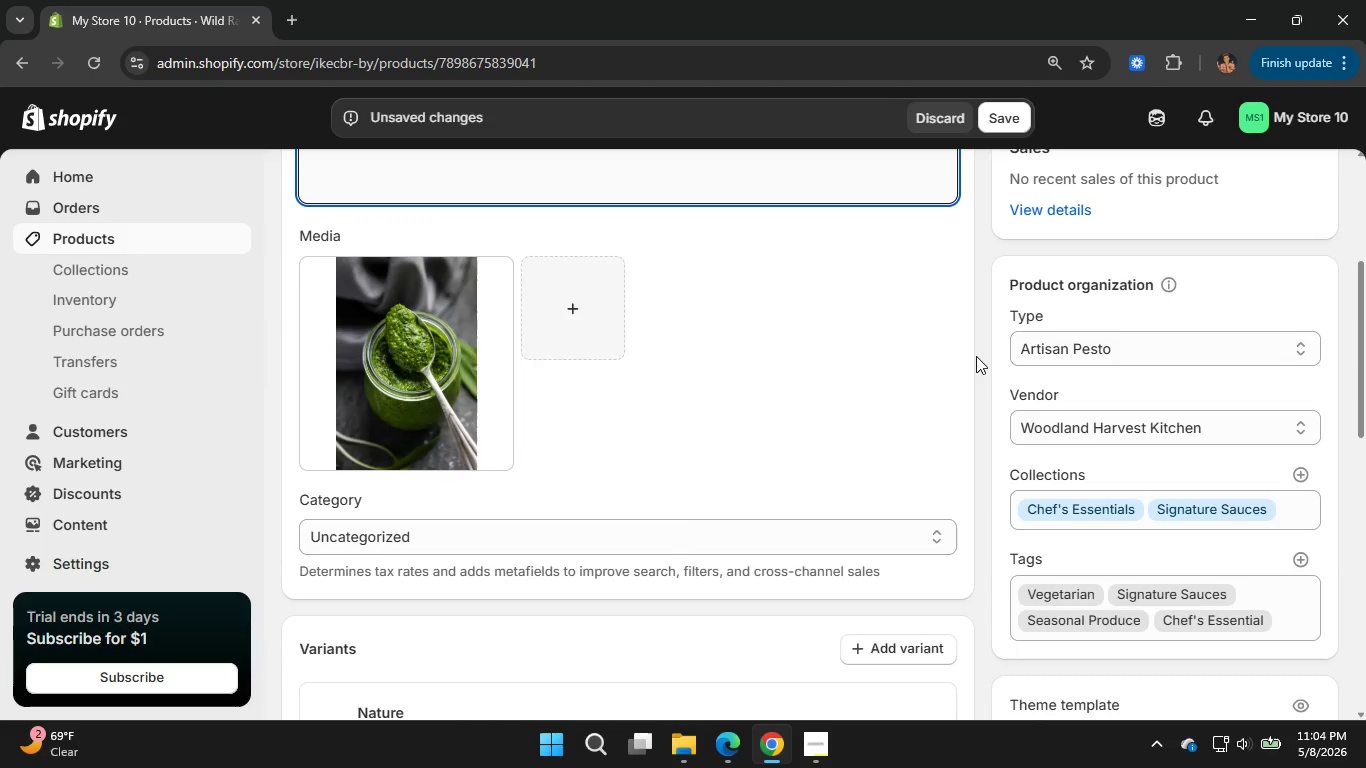 
scroll: coordinate [976, 356], scroll_direction: none, amount: 0.0
 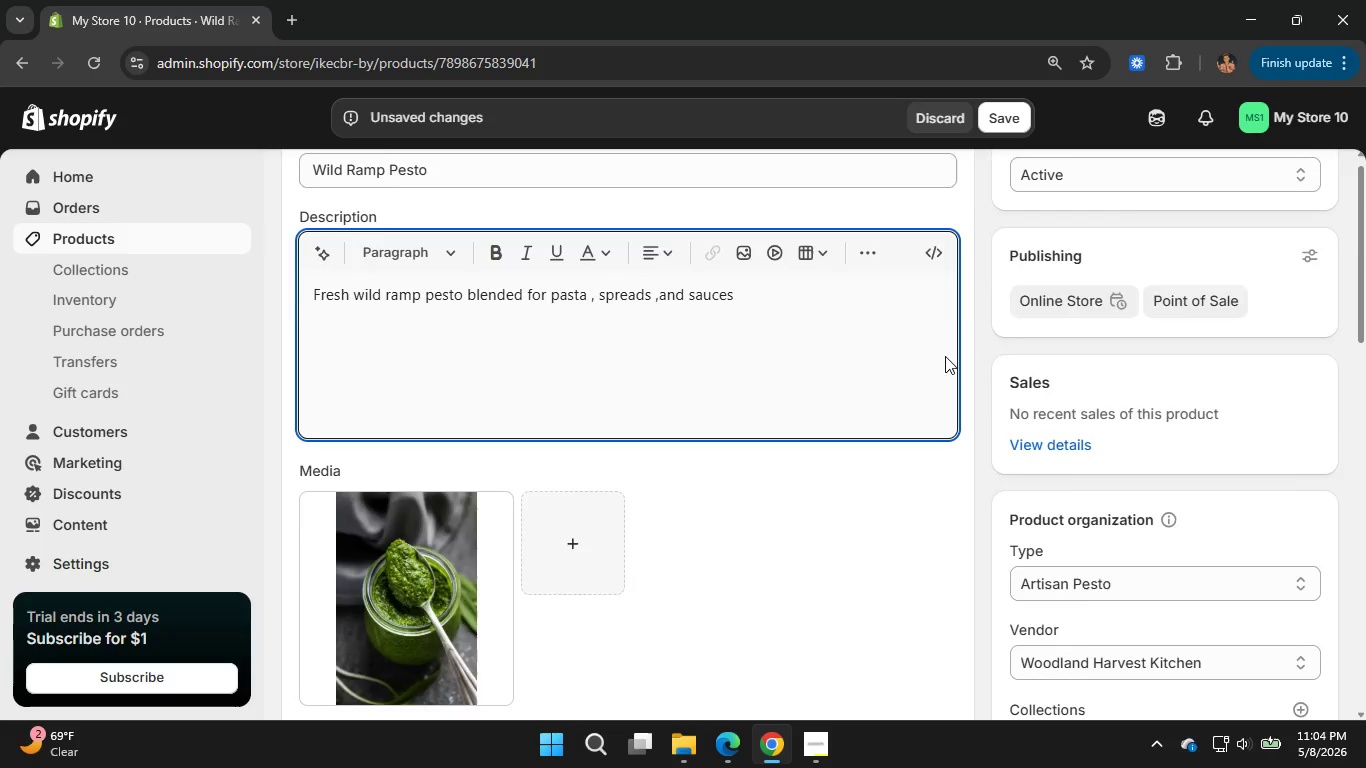 
scroll: coordinate [945, 356], scroll_direction: up, amount: 3.0
 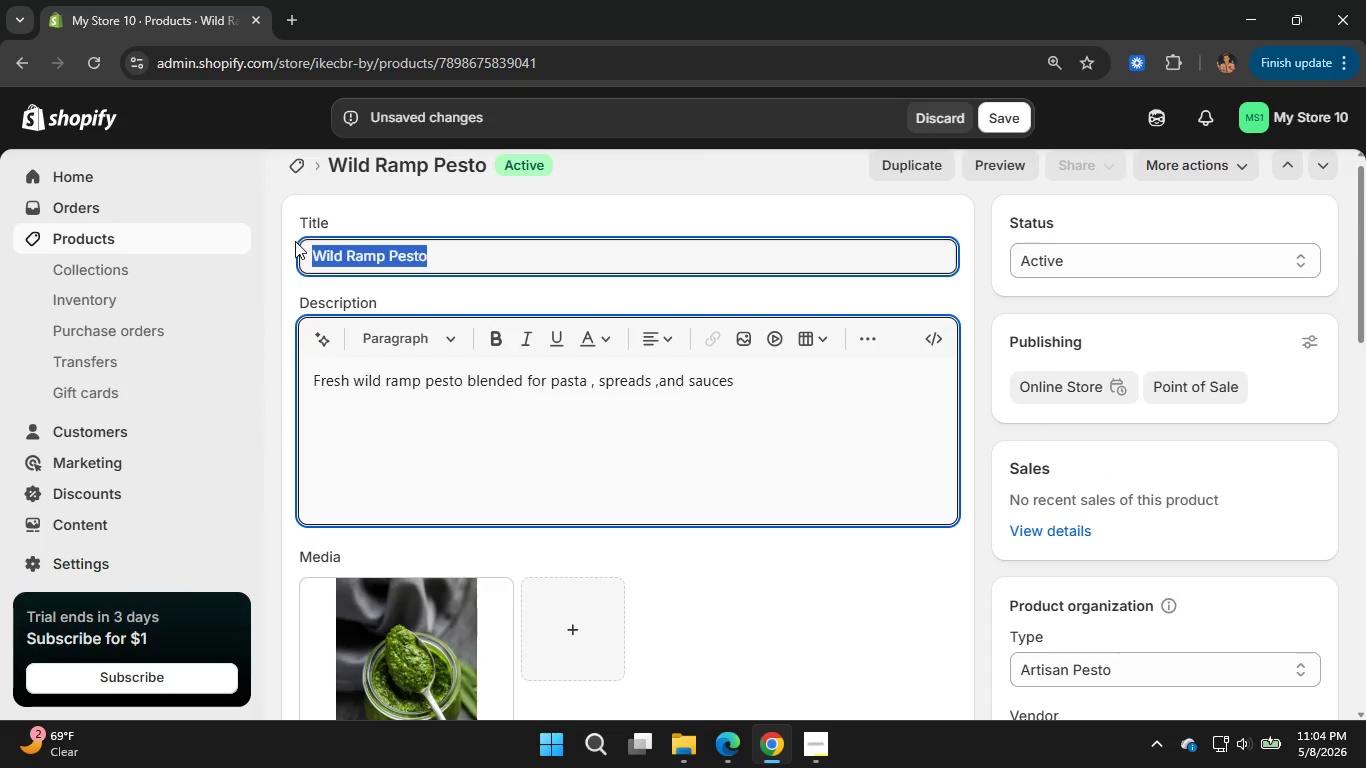 
left_click_drag(start_coordinate=[439, 254], to_coordinate=[295, 241])
 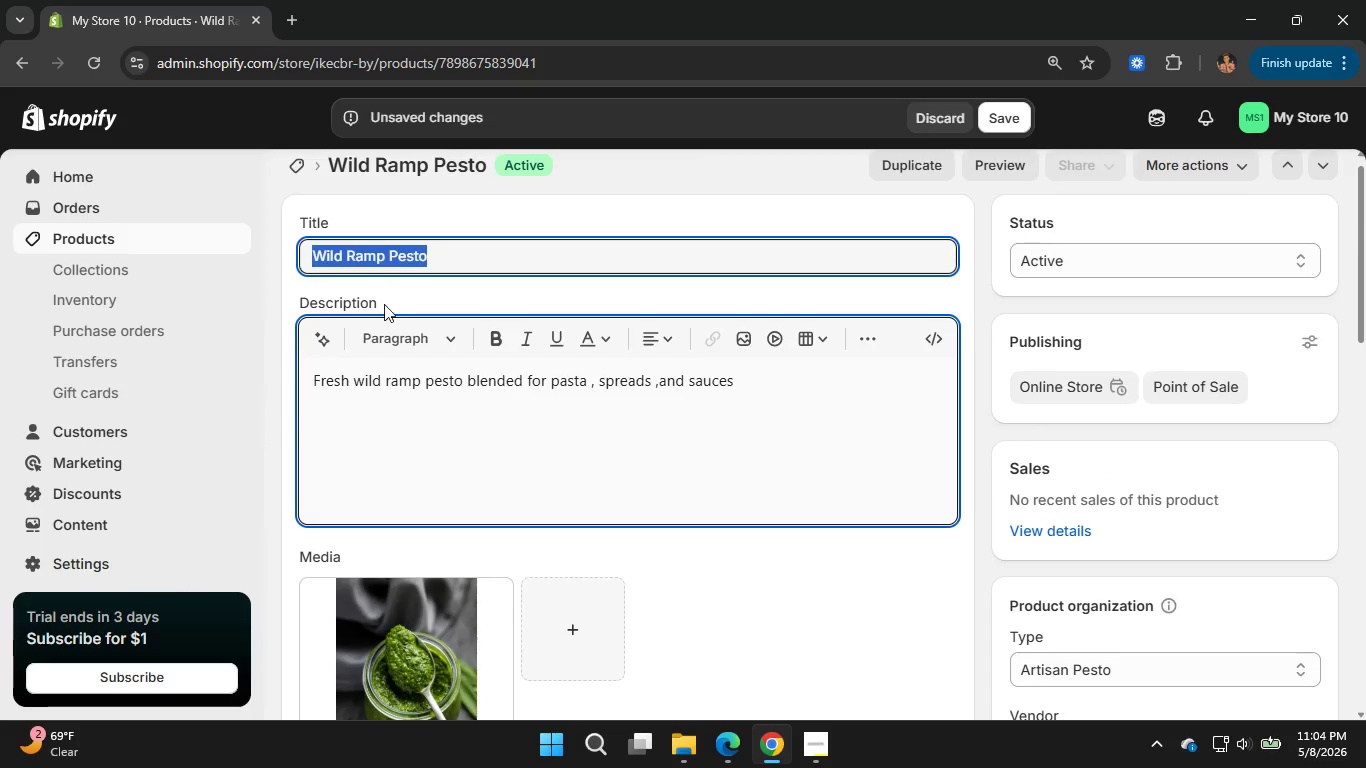 
key(Control+C)
 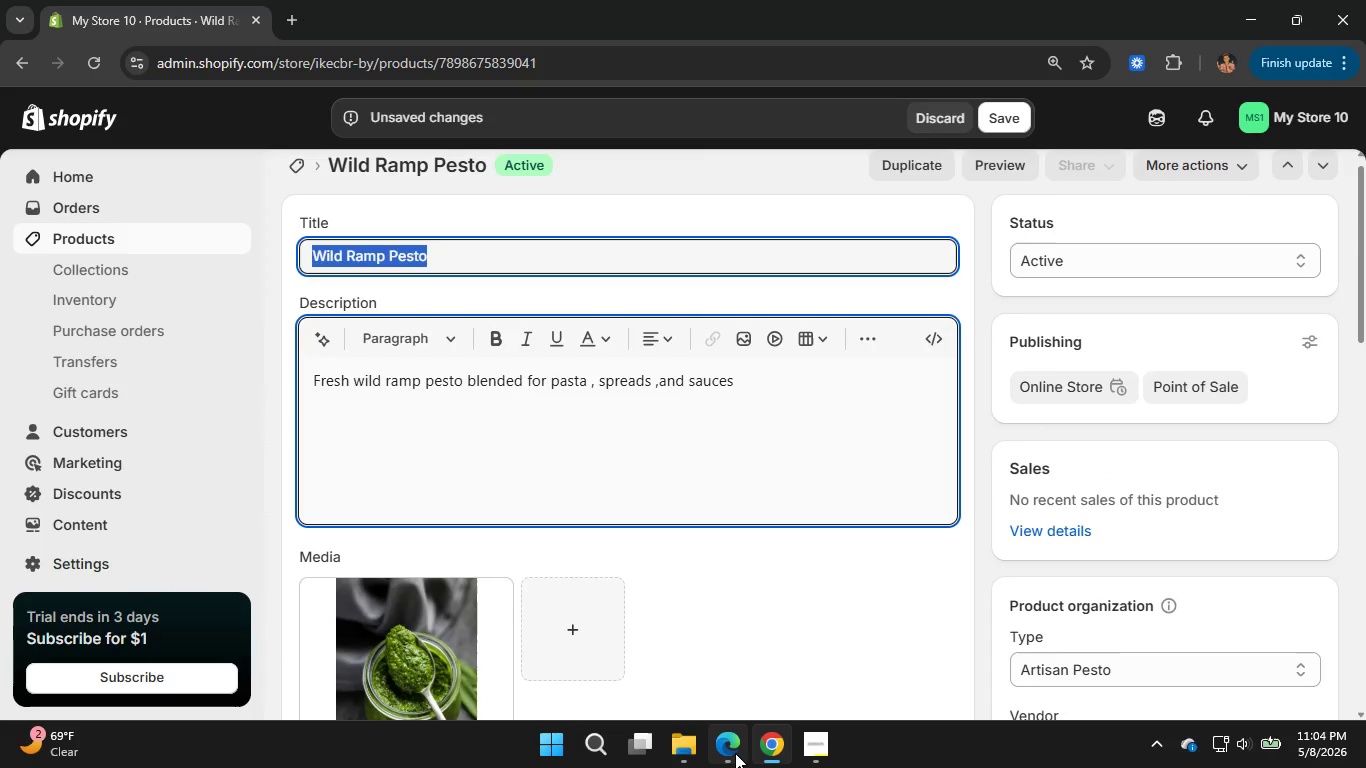 
left_click([735, 753])
 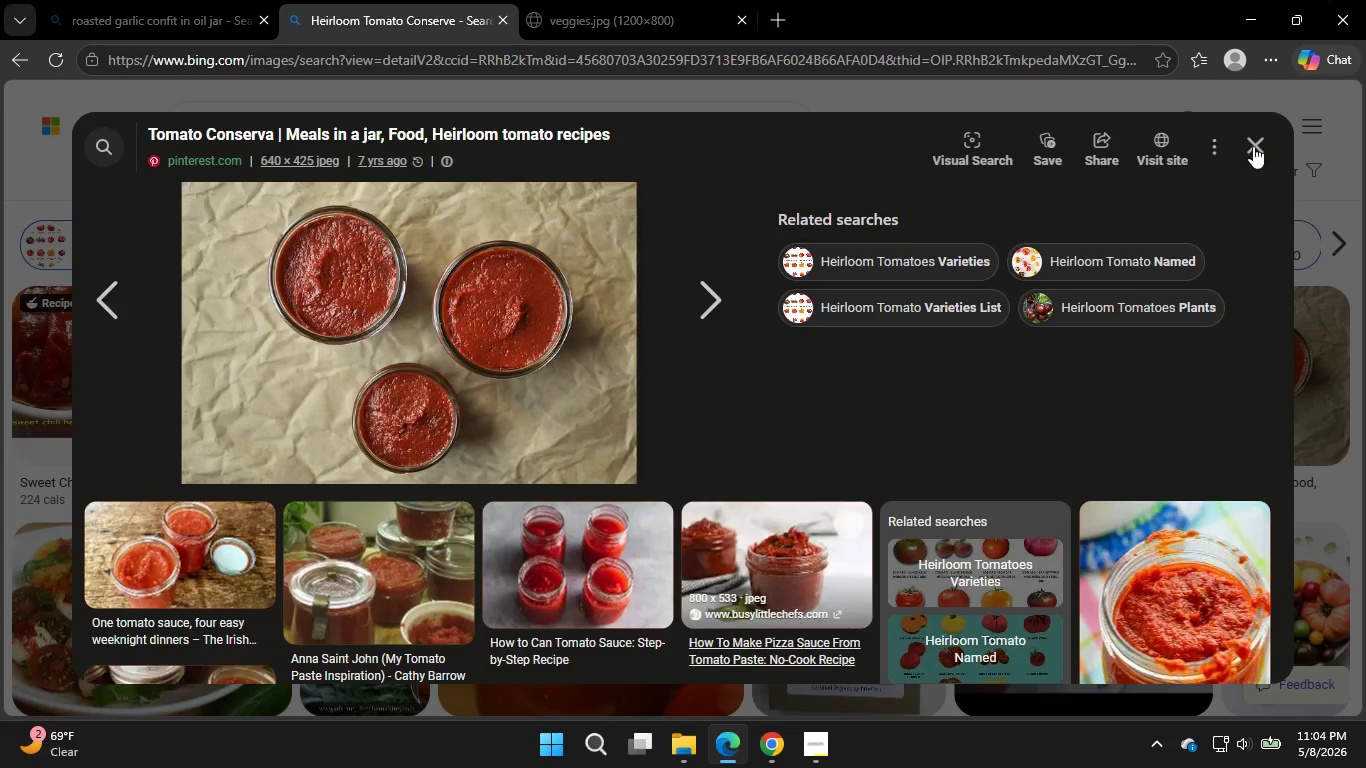 
left_click([1253, 146])
 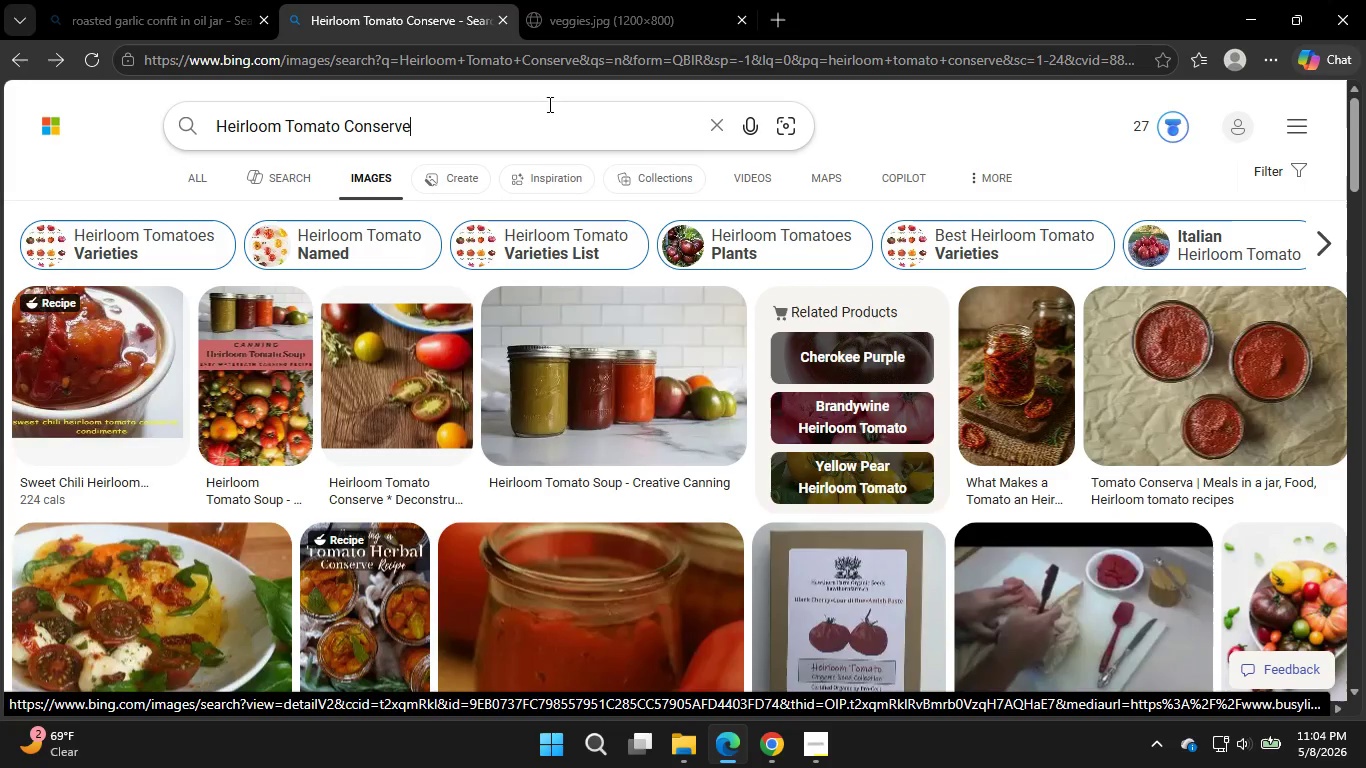 
left_click([548, 104])
 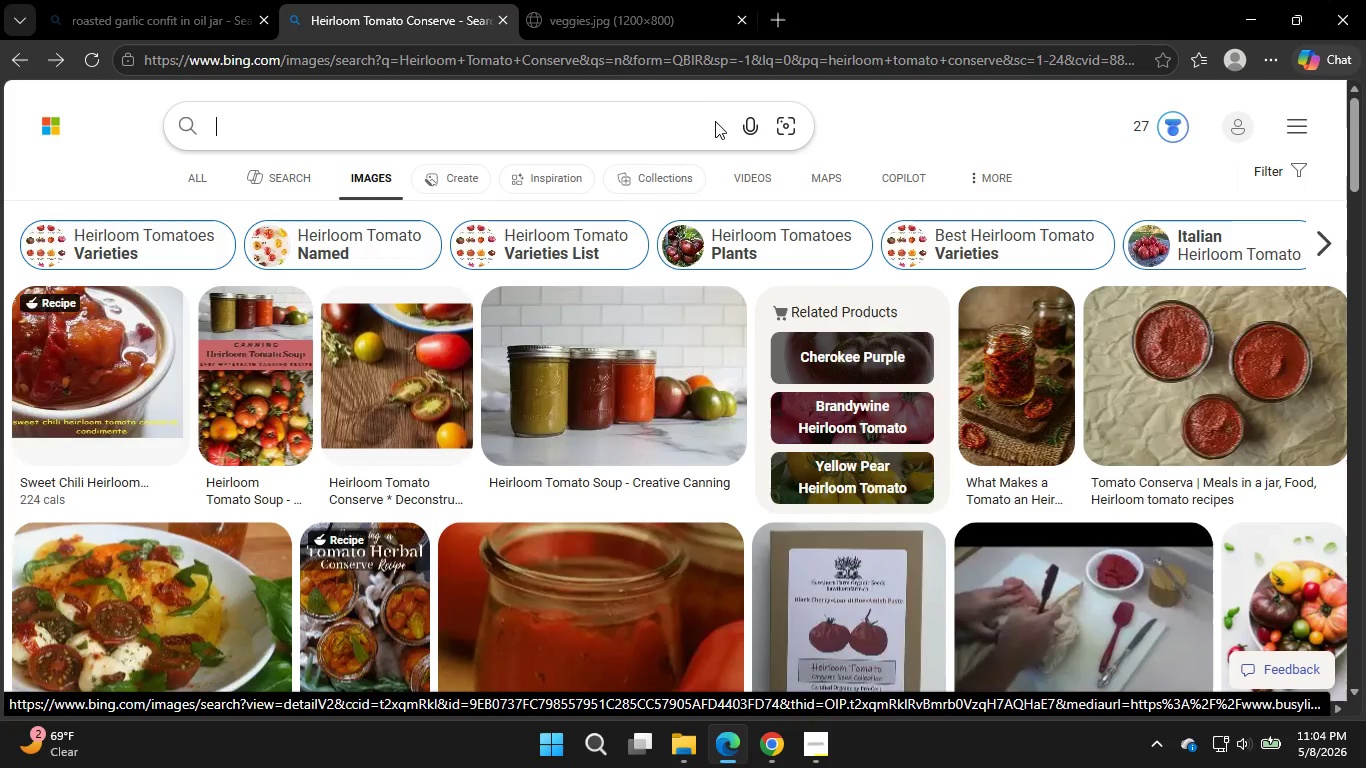 
left_click([715, 121])
 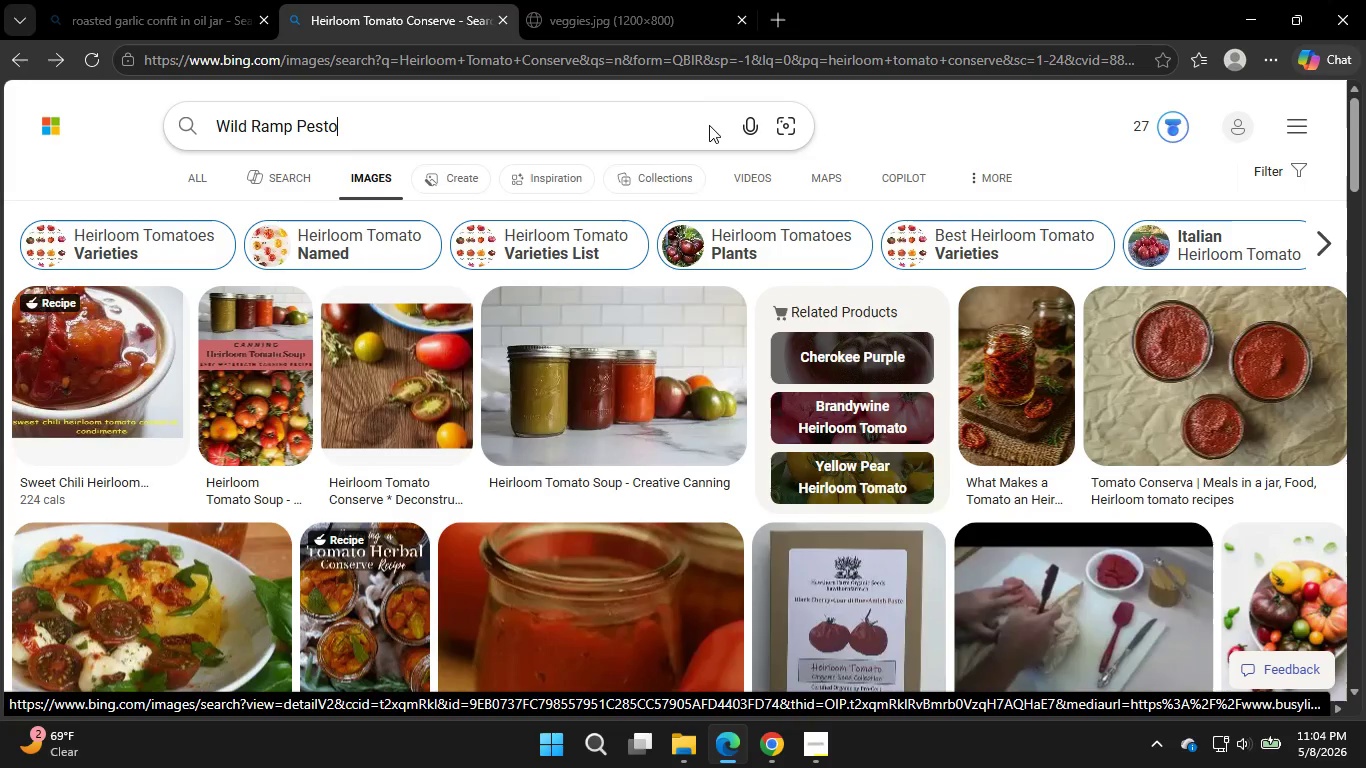 
key(Control+V)
 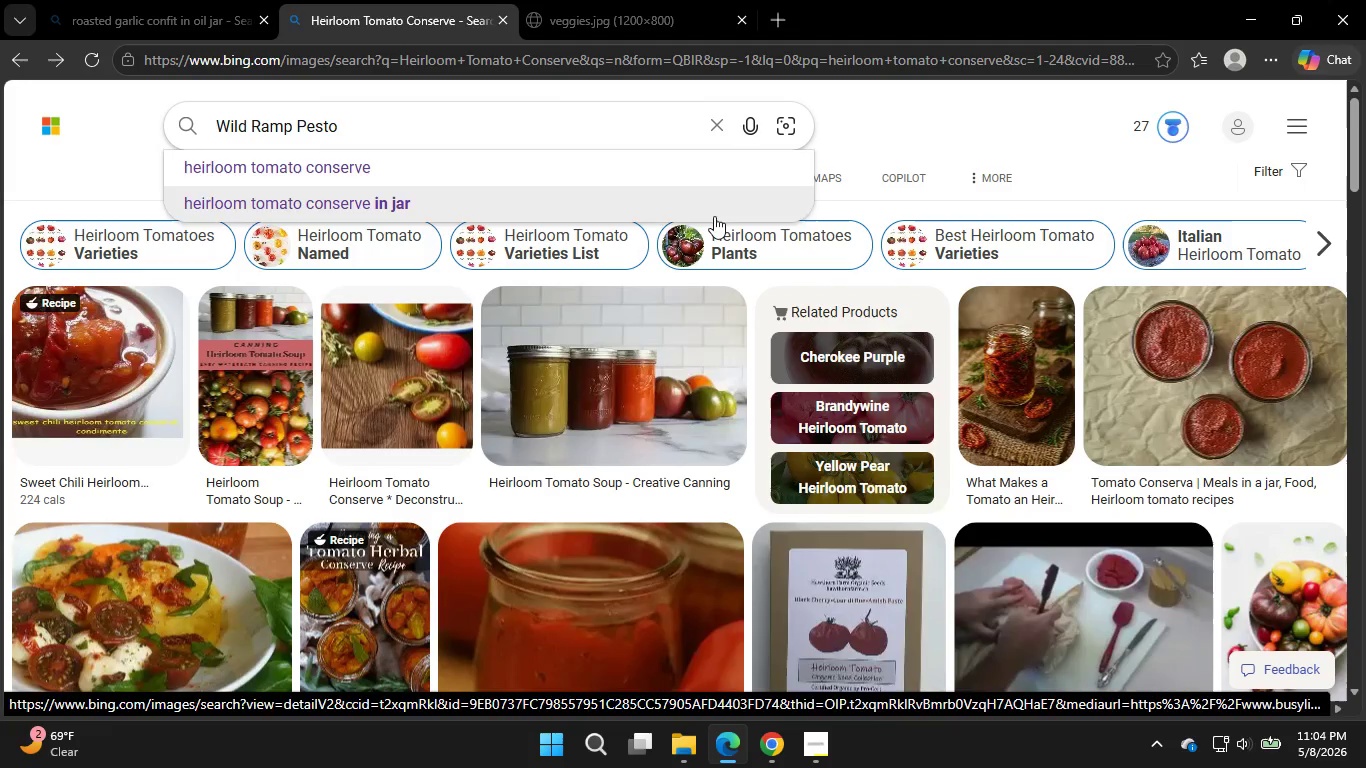 
key(Enter)
 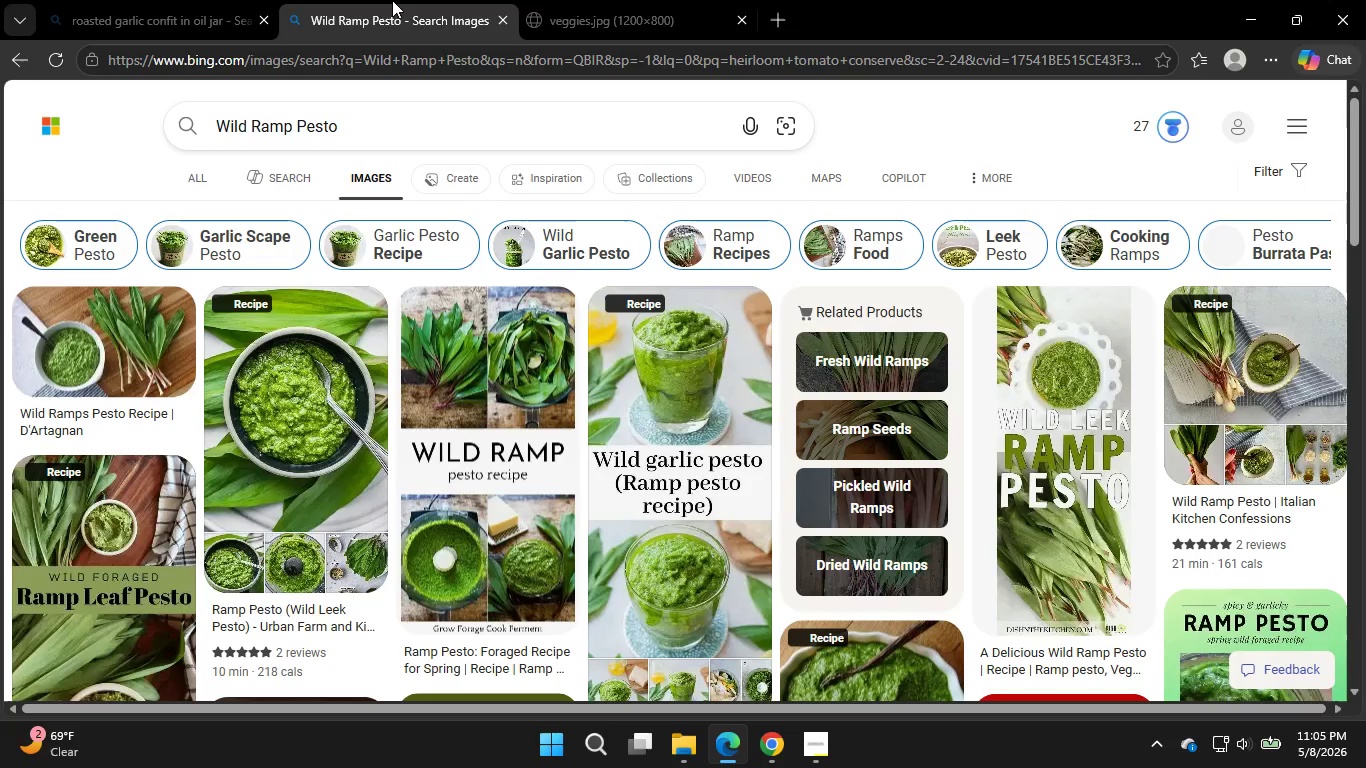 
wait(31.22)
 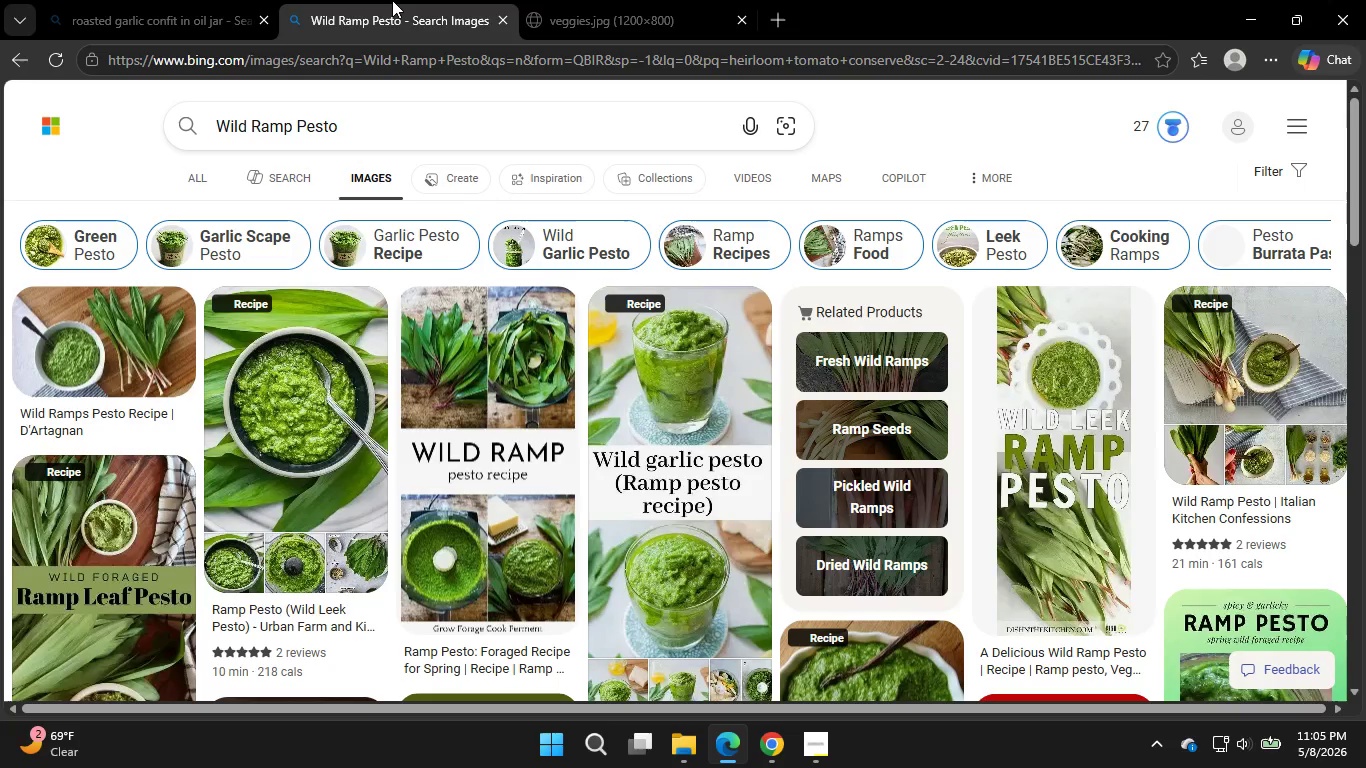 
left_click([763, 743])
 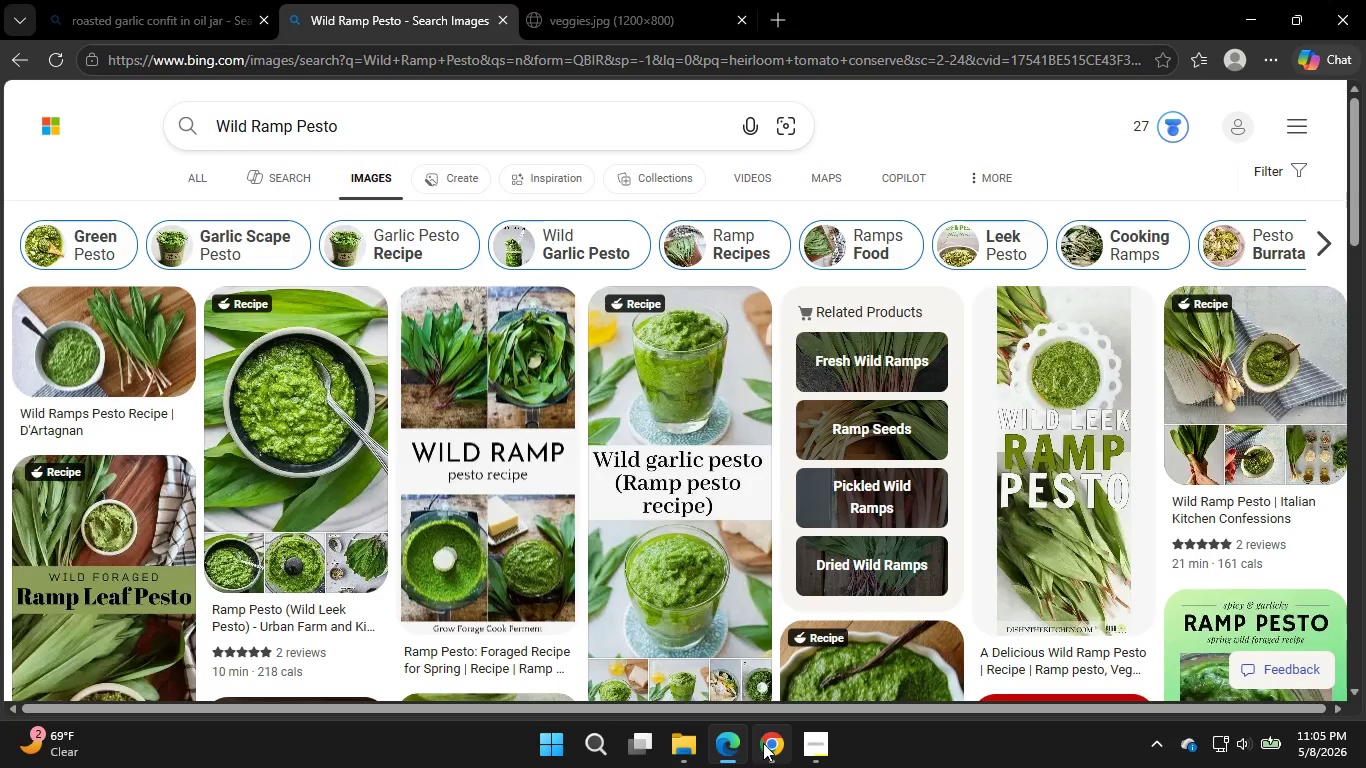 
left_click([763, 743])
 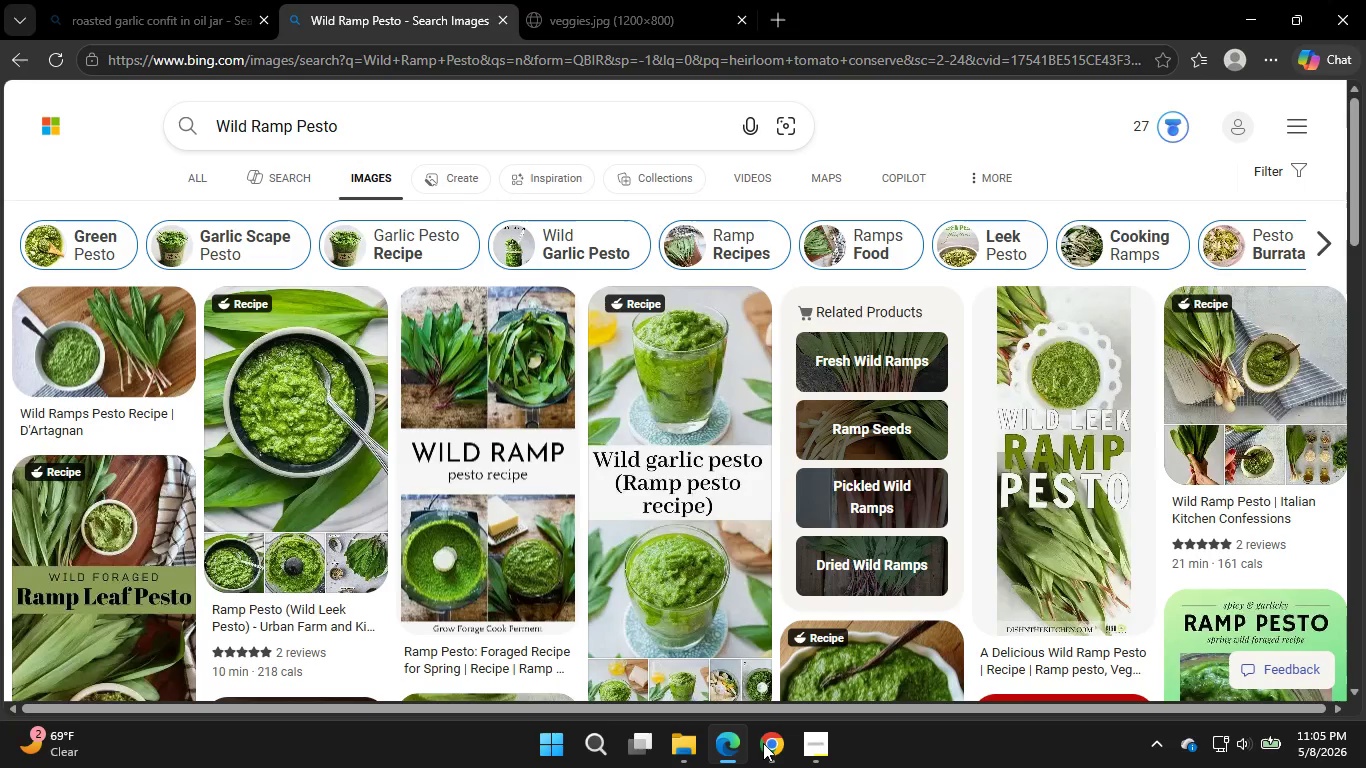 
left_click([296, 396])